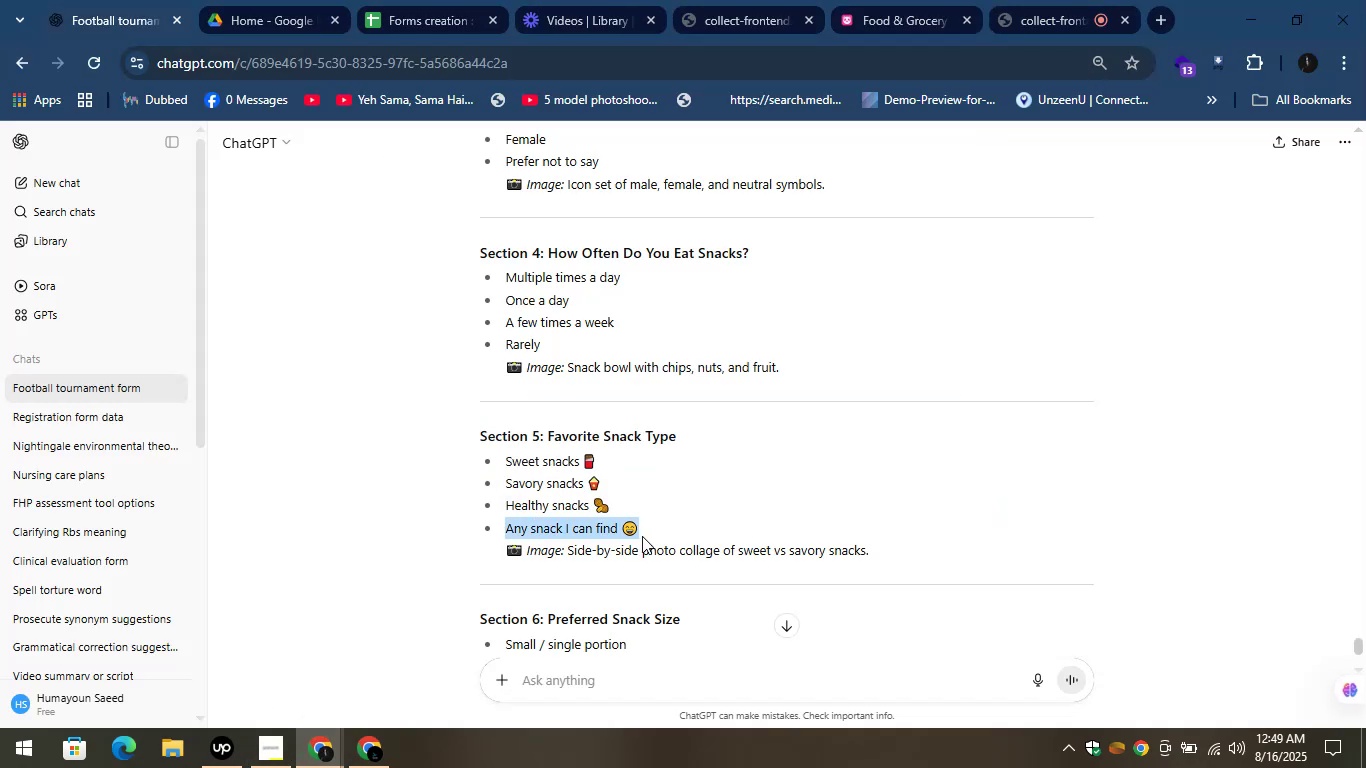 
key(Control+C)
 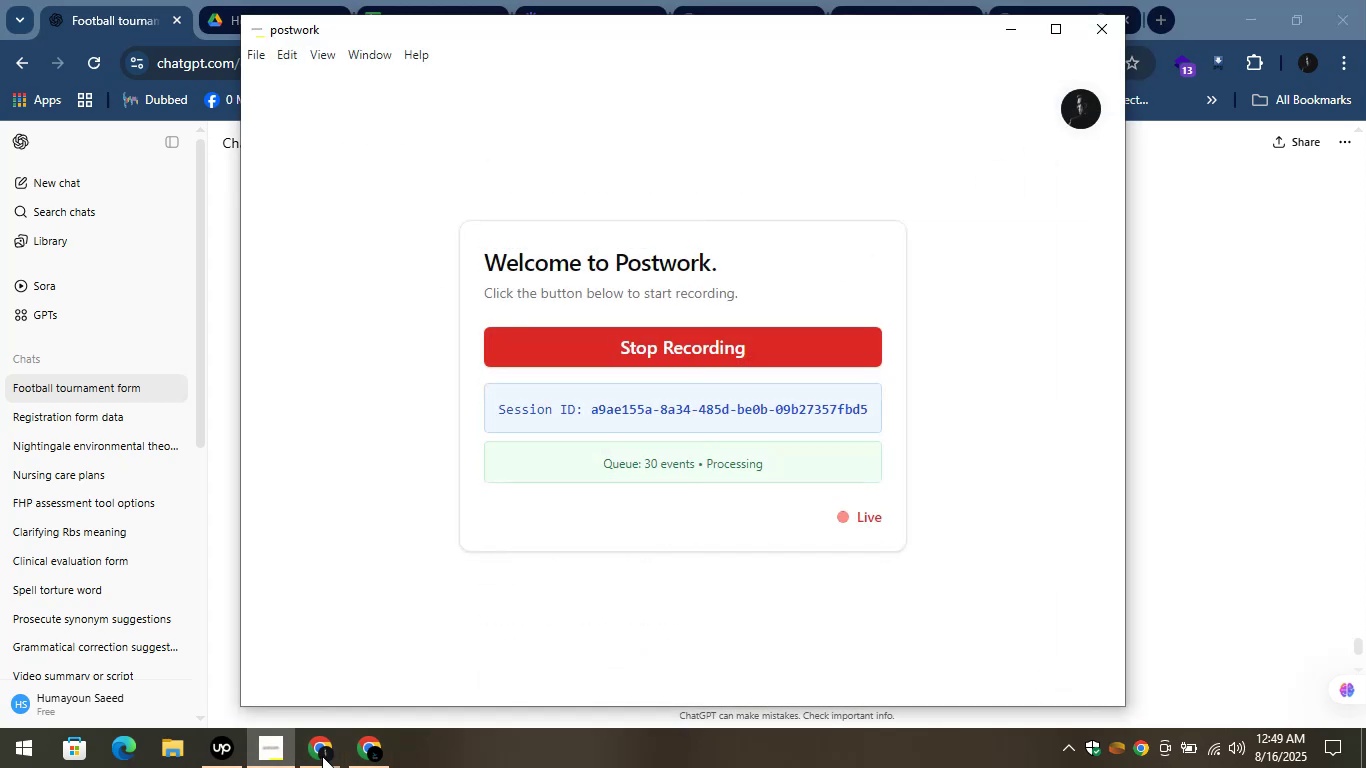 
left_click([363, 744])
 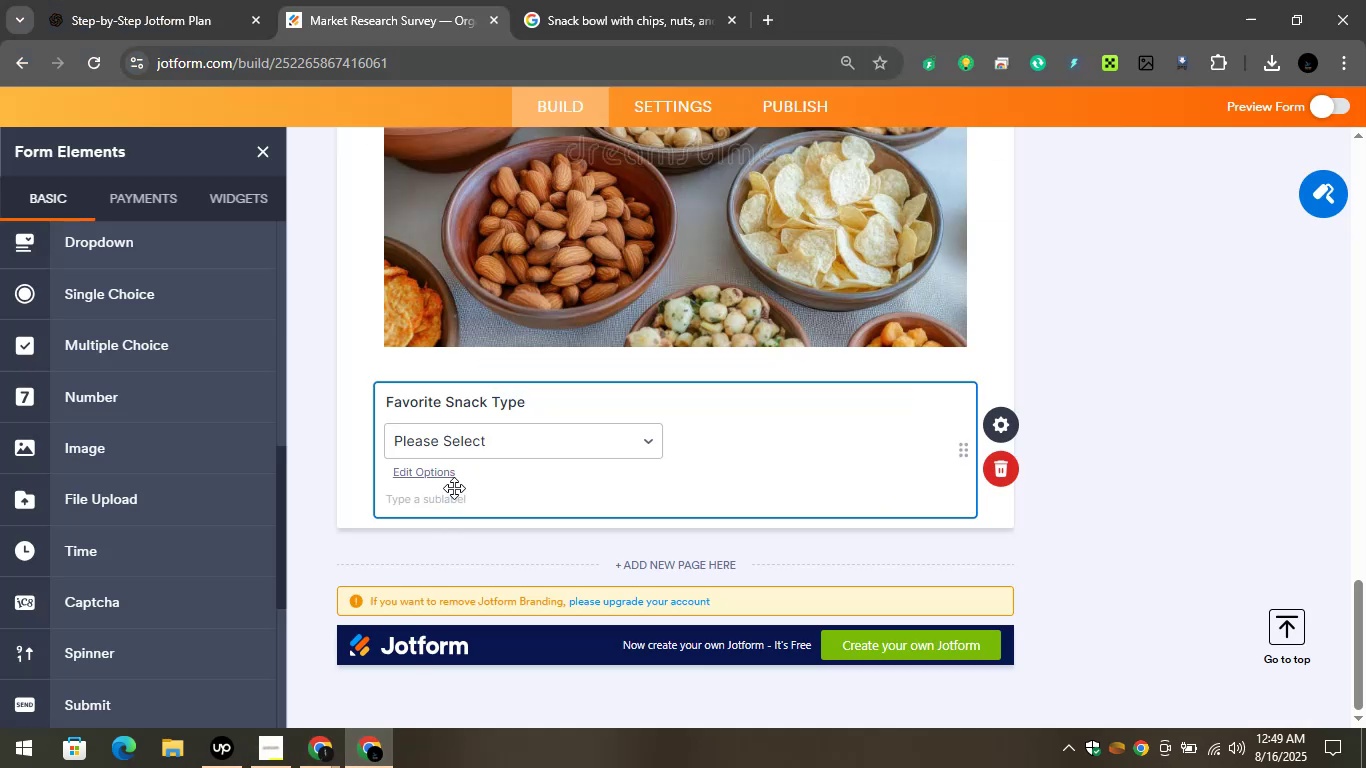 
left_click([469, 448])
 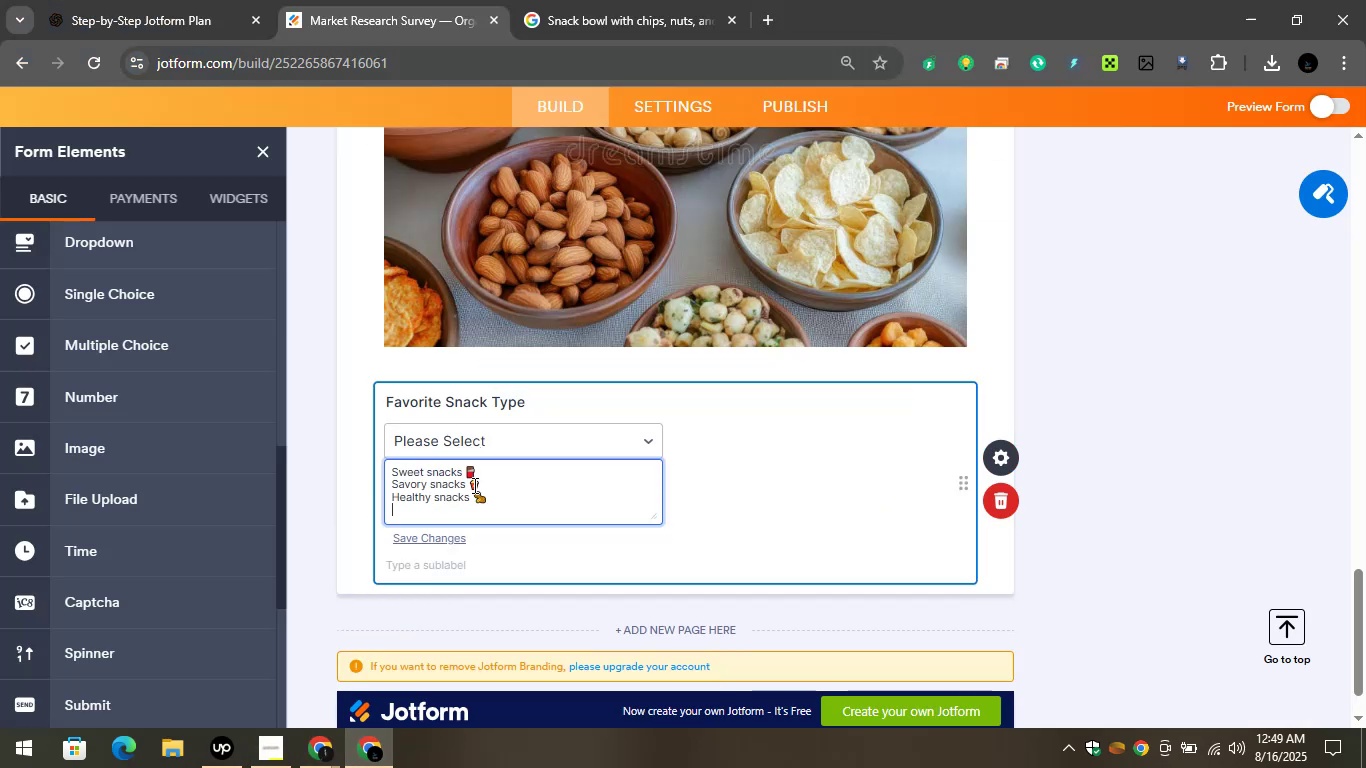 
key(Control+V)
 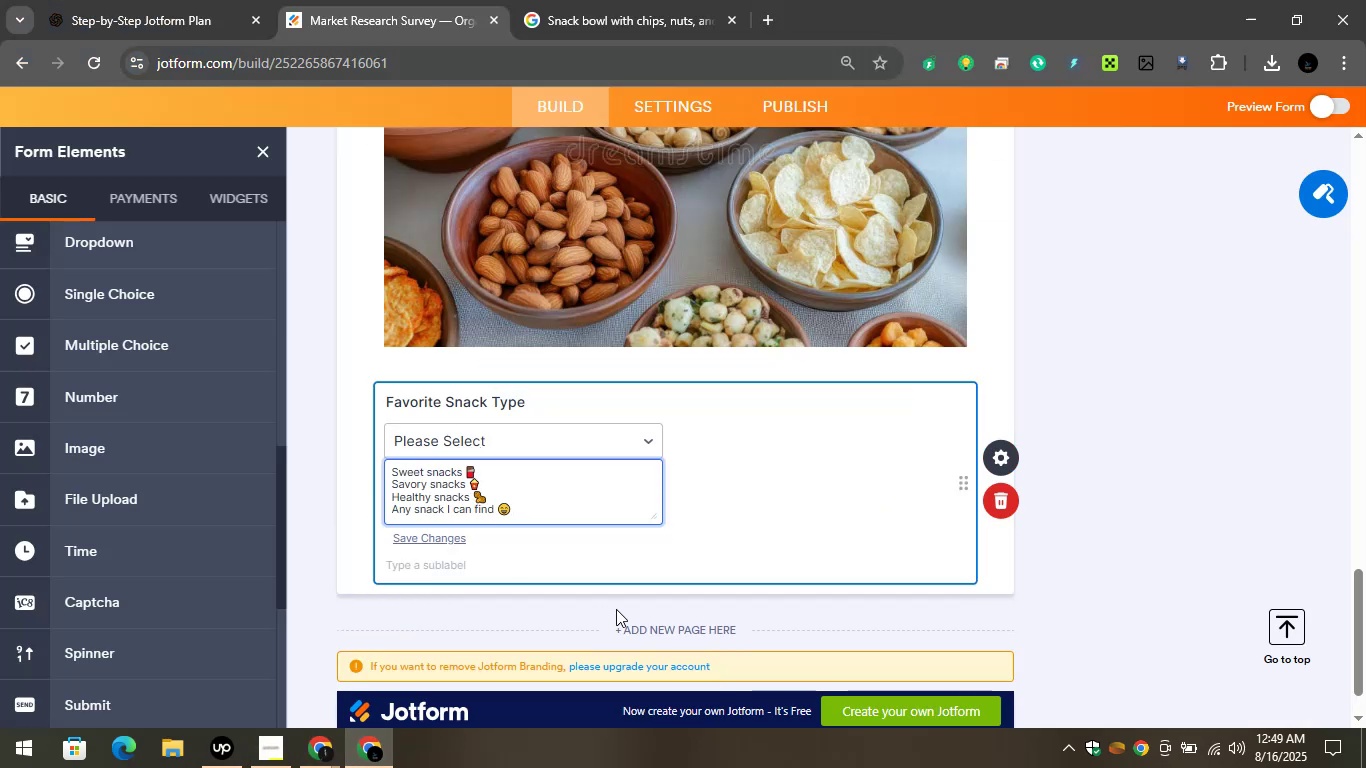 
left_click([616, 609])
 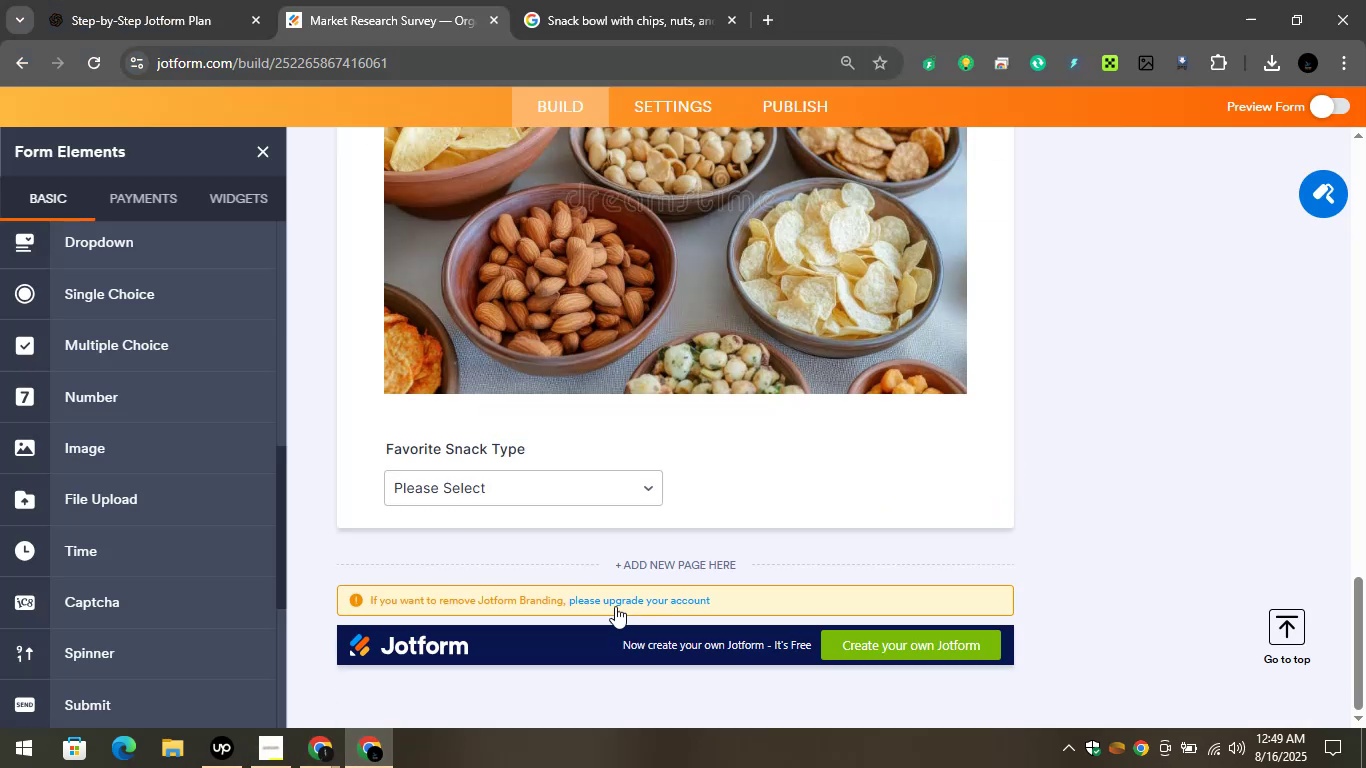 
left_click([551, 498])
 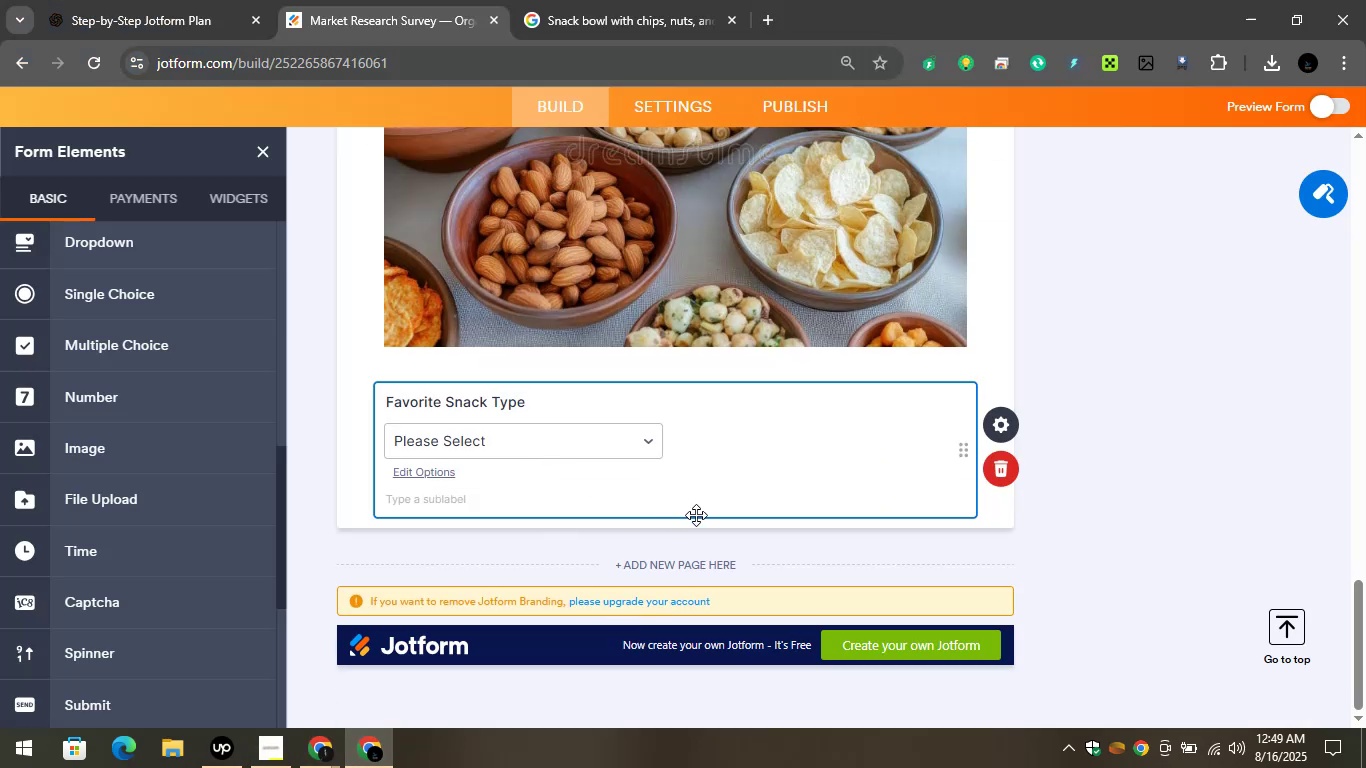 
mouse_move([650, 481])
 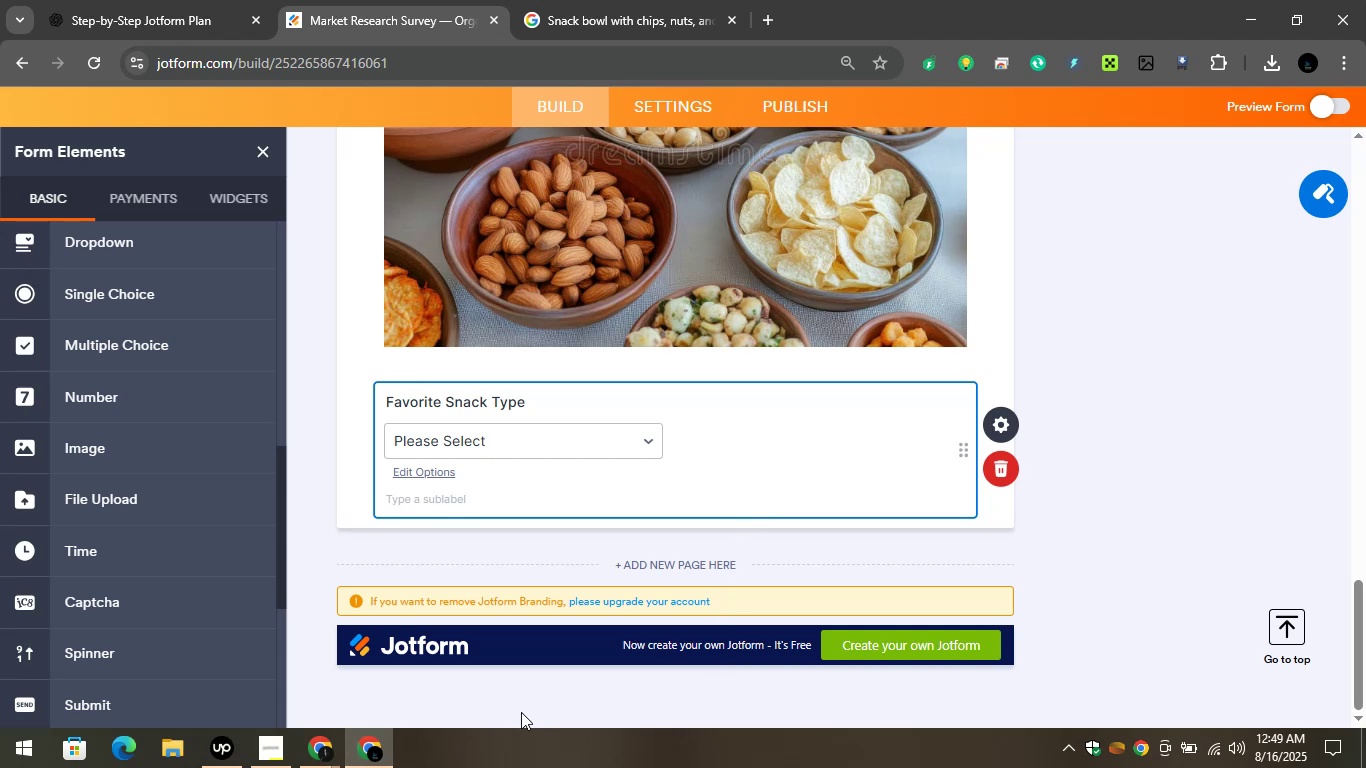 
left_click([105, 0])
 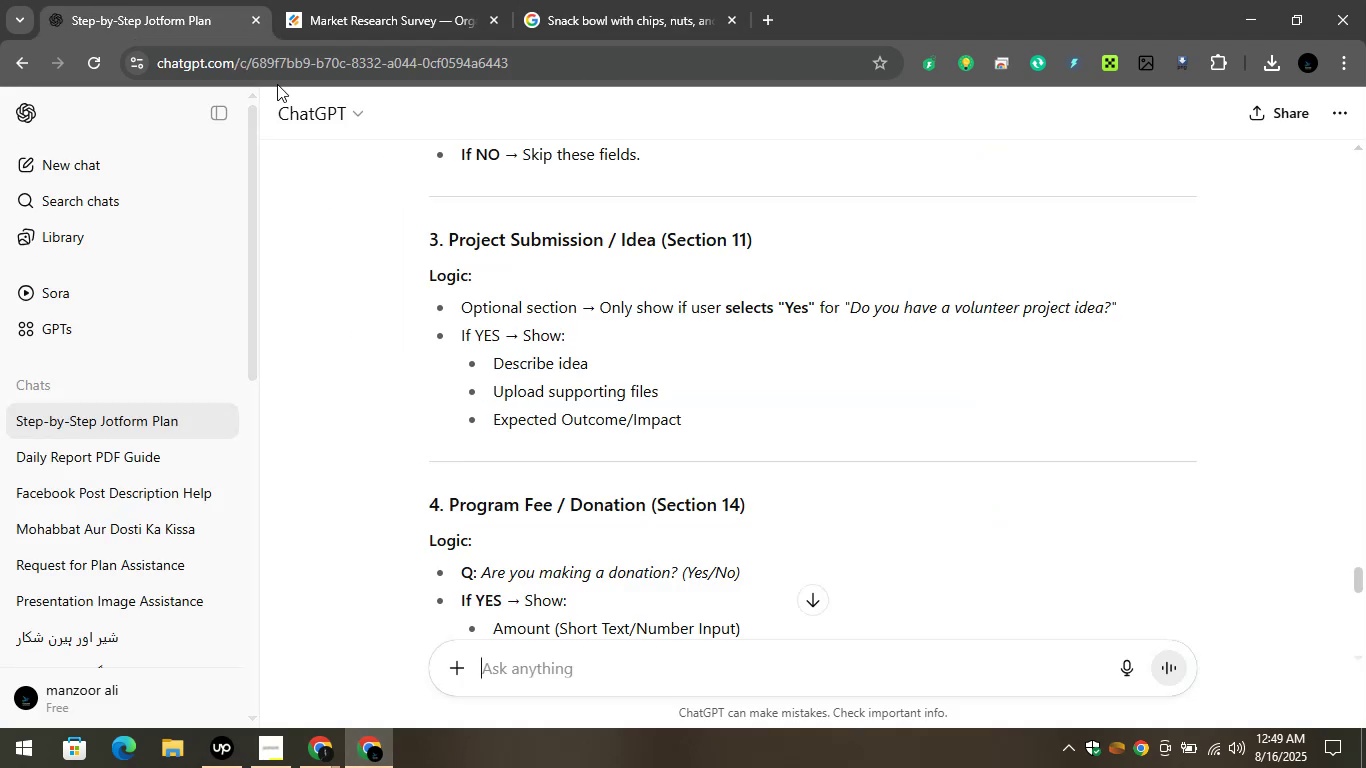 
left_click([337, 0])
 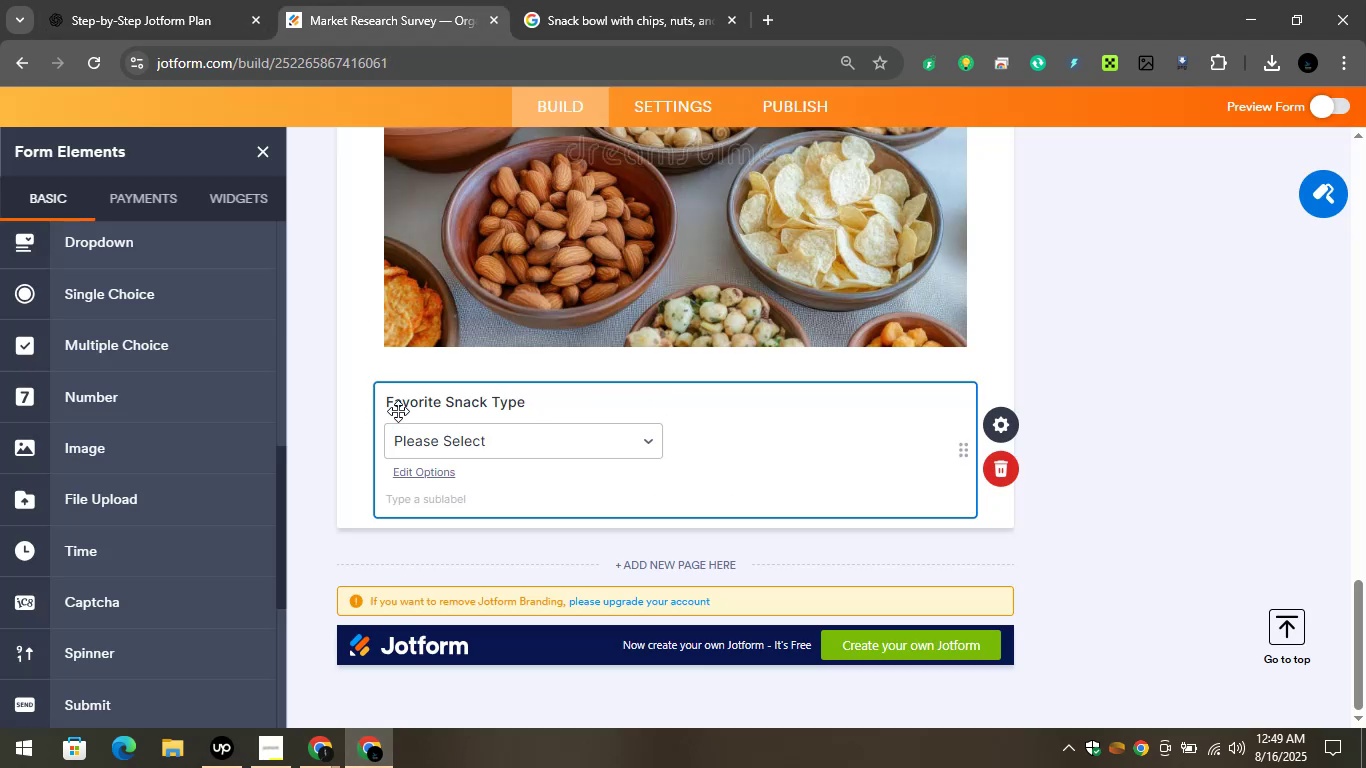 
hold_key(key=ControlLeft, duration=1.53)
scroll: coordinate [585, 451], scroll_direction: down, amount: 15.0
 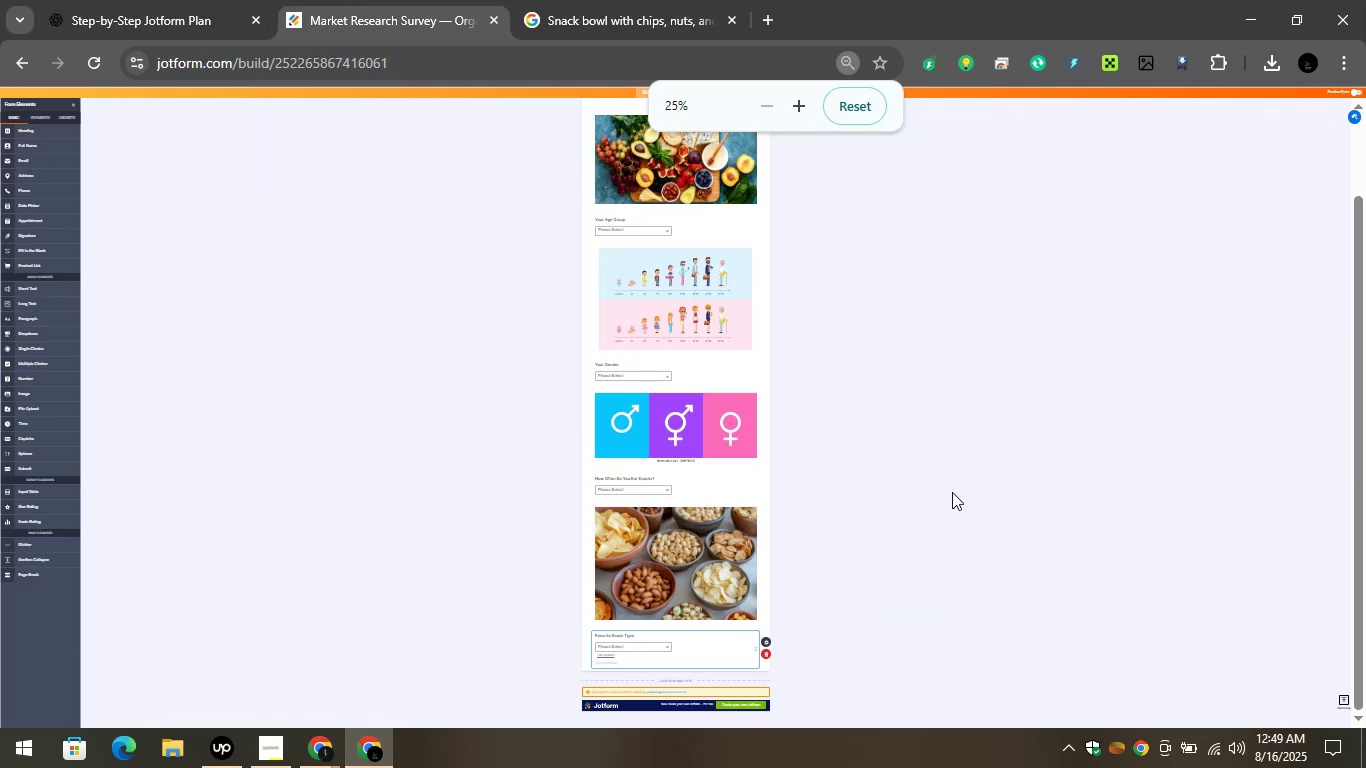 
hold_key(key=ControlLeft, duration=0.84)
scroll: coordinate [911, 456], scroll_direction: up, amount: 1.0
 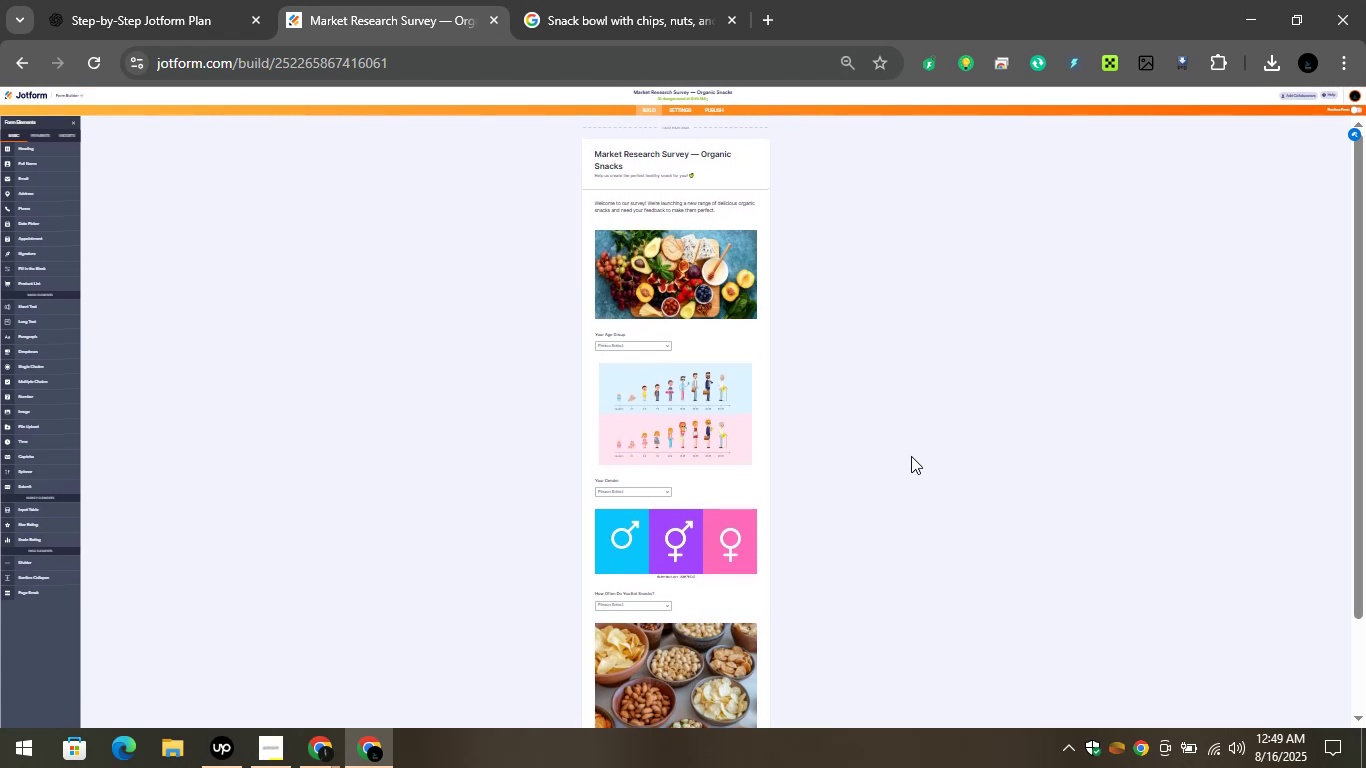 
scroll: coordinate [911, 456], scroll_direction: down, amount: 1.0
 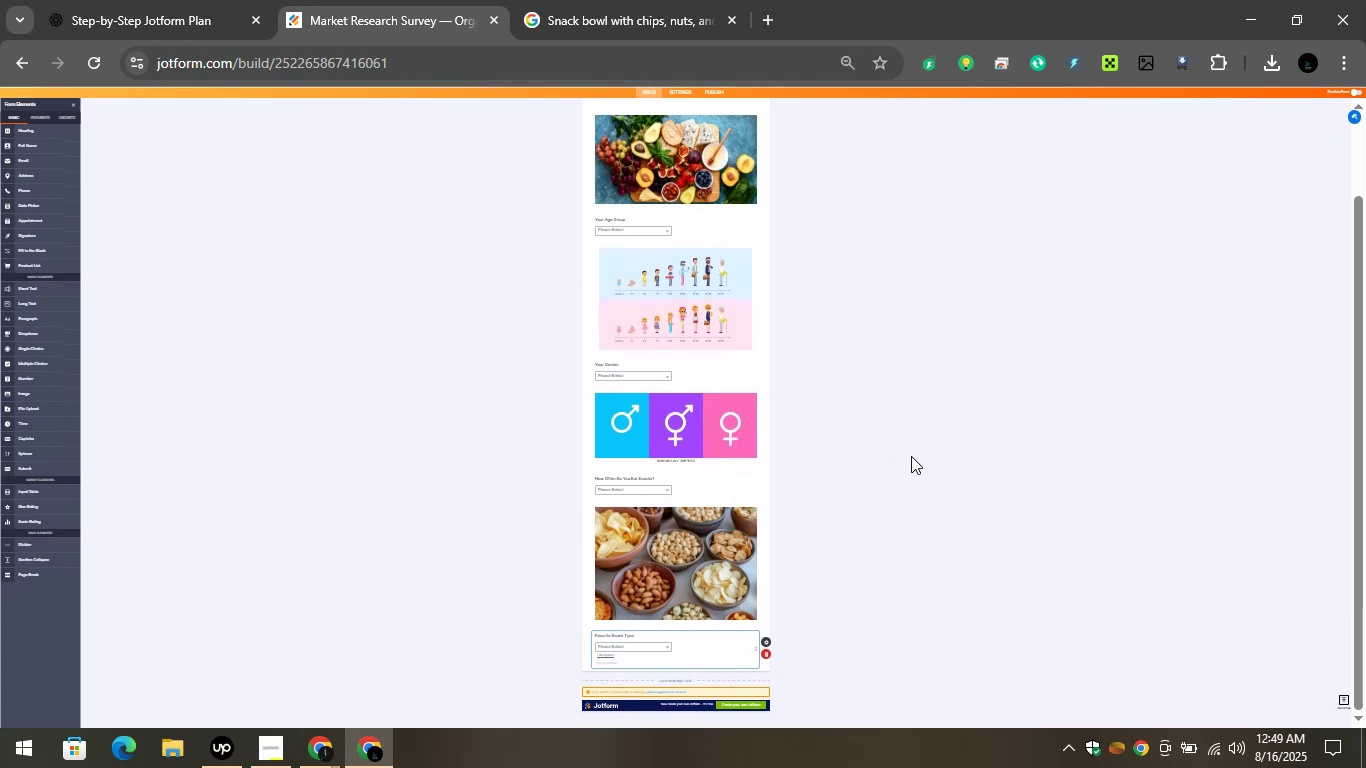 
scroll: coordinate [913, 455], scroll_direction: up, amount: 2.0
 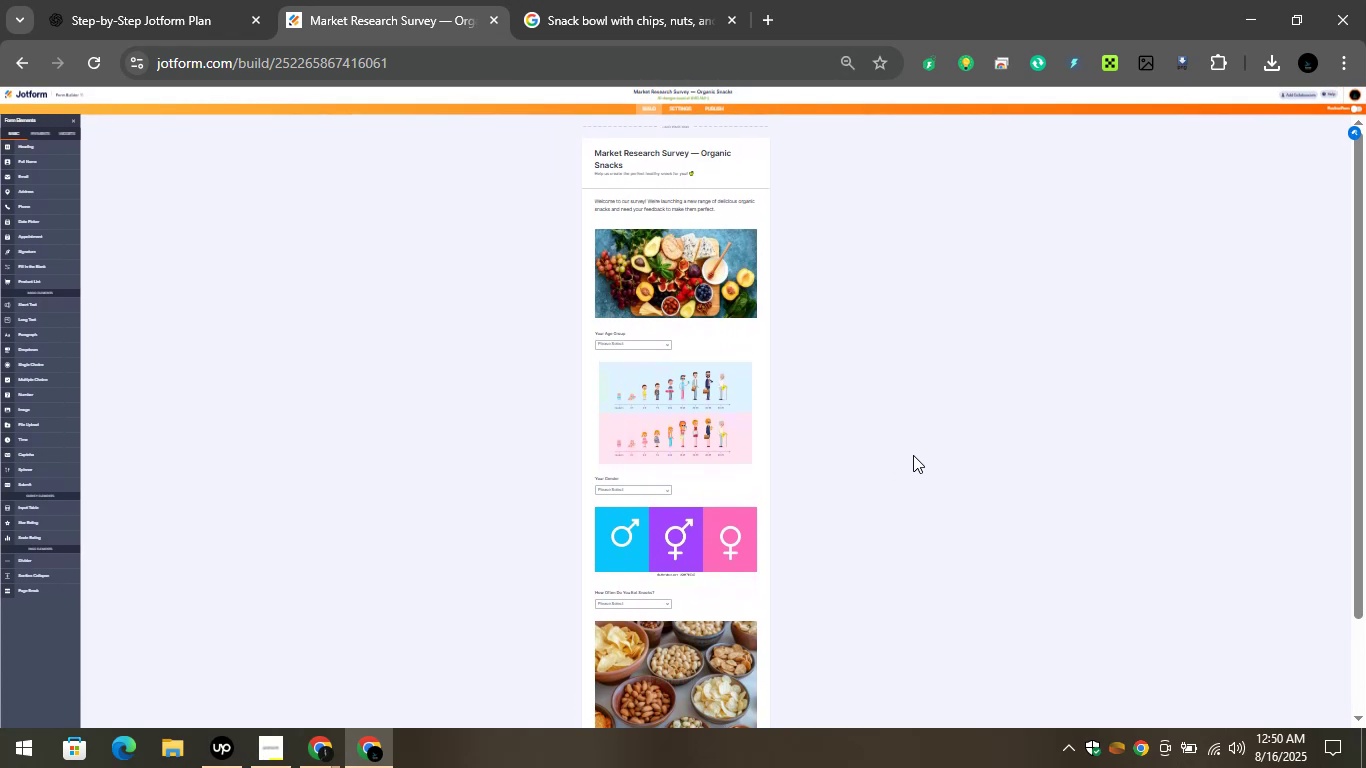 
scroll: coordinate [913, 455], scroll_direction: down, amount: 3.0
 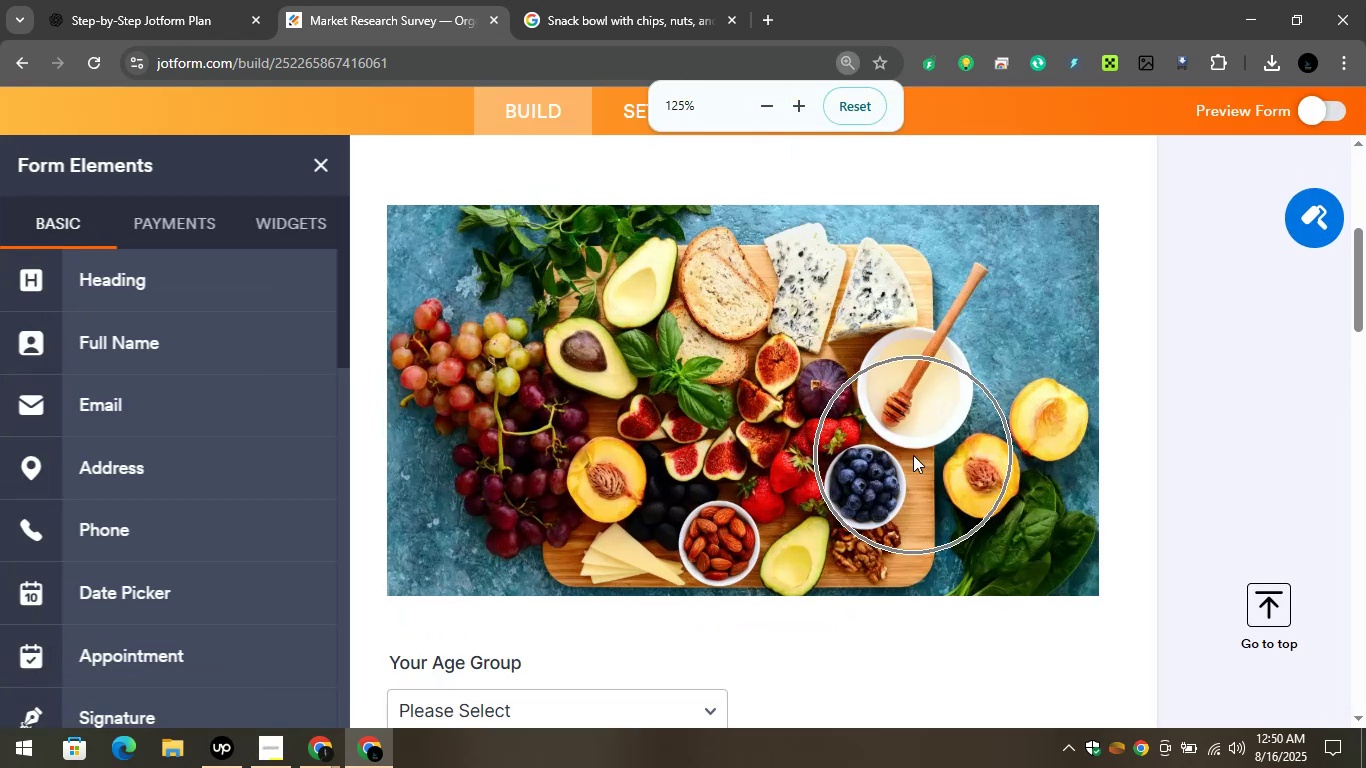 
hold_key(key=ControlLeft, duration=1.53)
 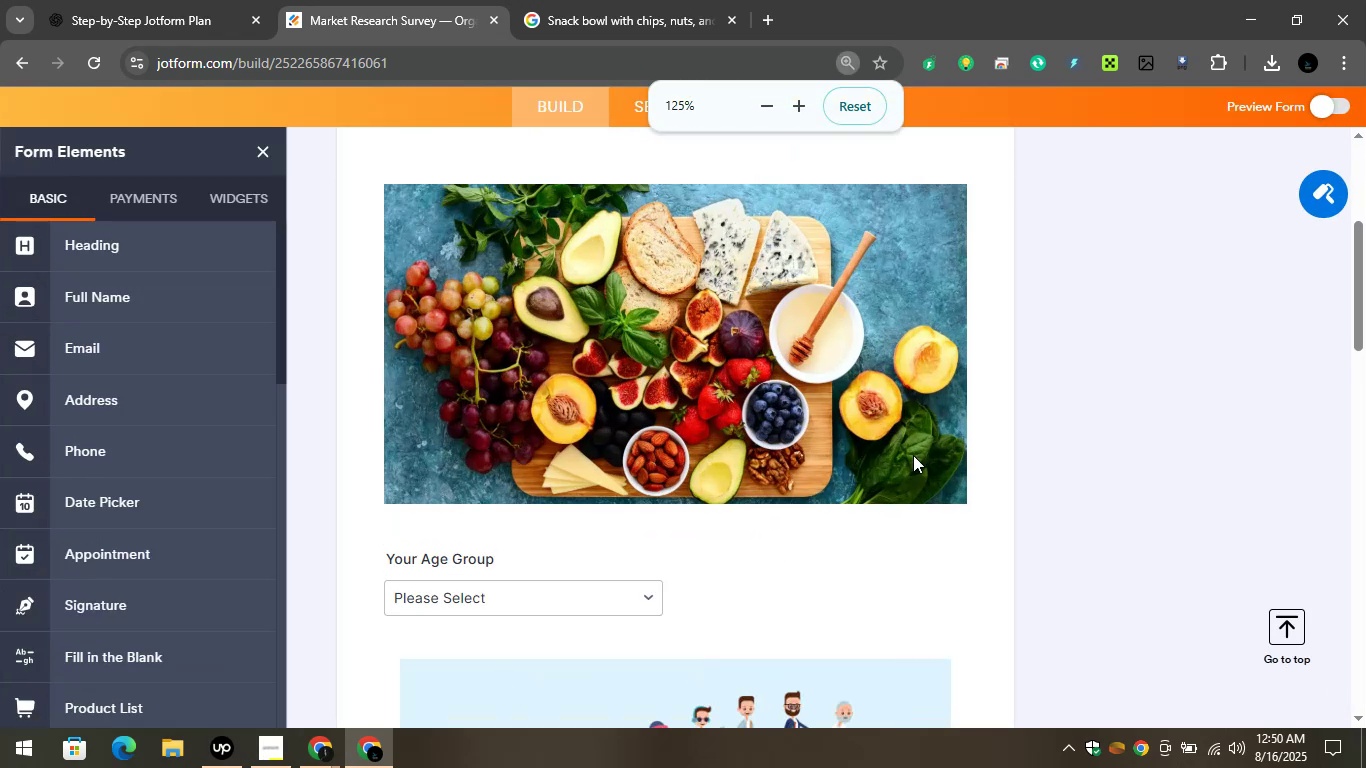 
key(Control+ControlLeft)
 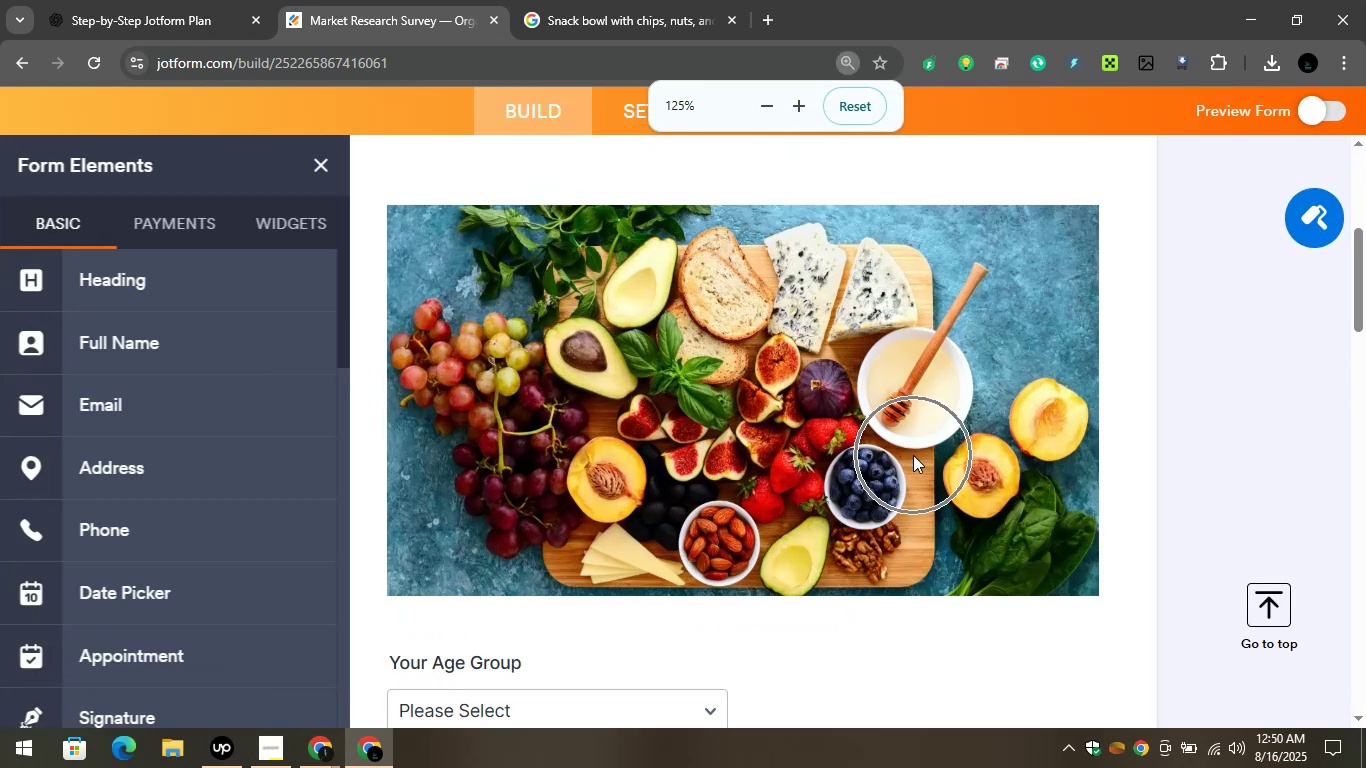 
scroll: coordinate [915, 453], scroll_direction: down, amount: 16.0
 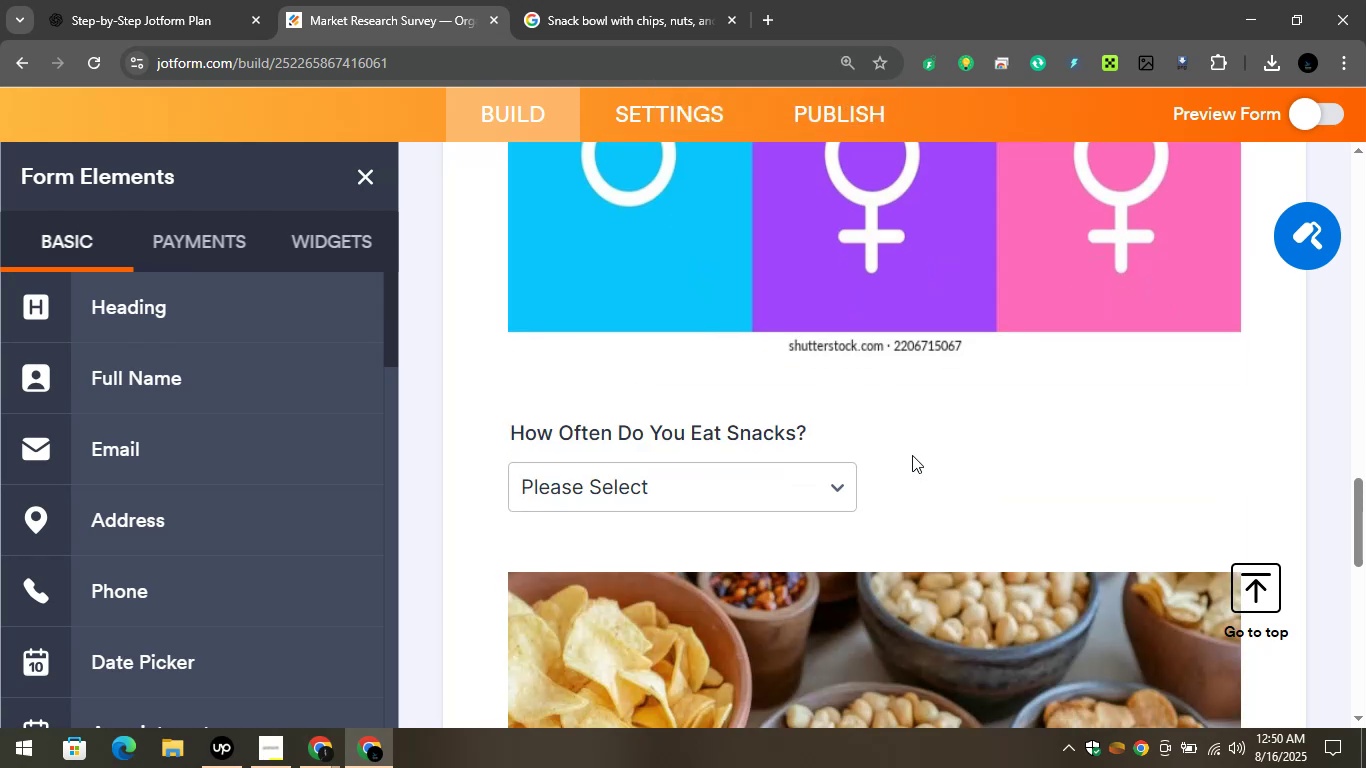 
hold_key(key=ControlLeft, duration=1.54)
scroll: coordinate [912, 455], scroll_direction: down, amount: 7.0
 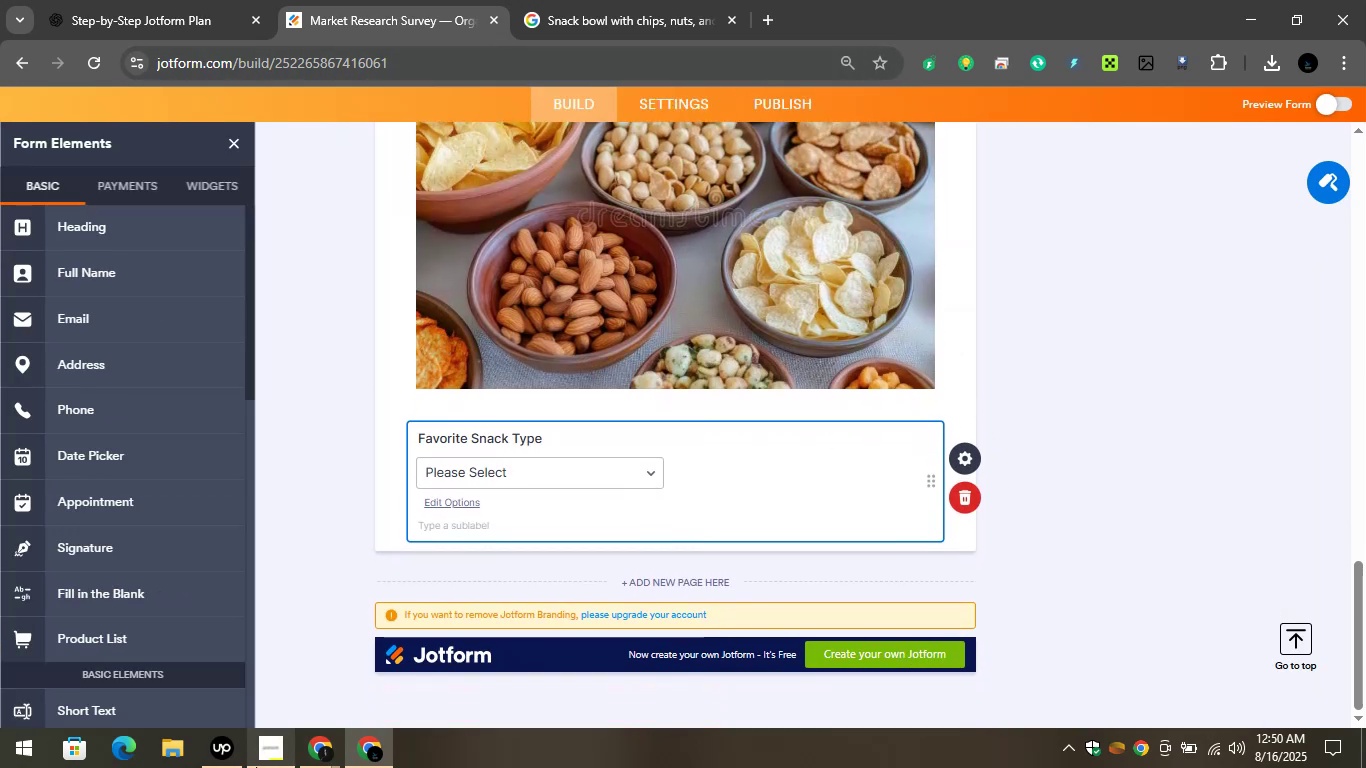 
left_click([327, 730])
 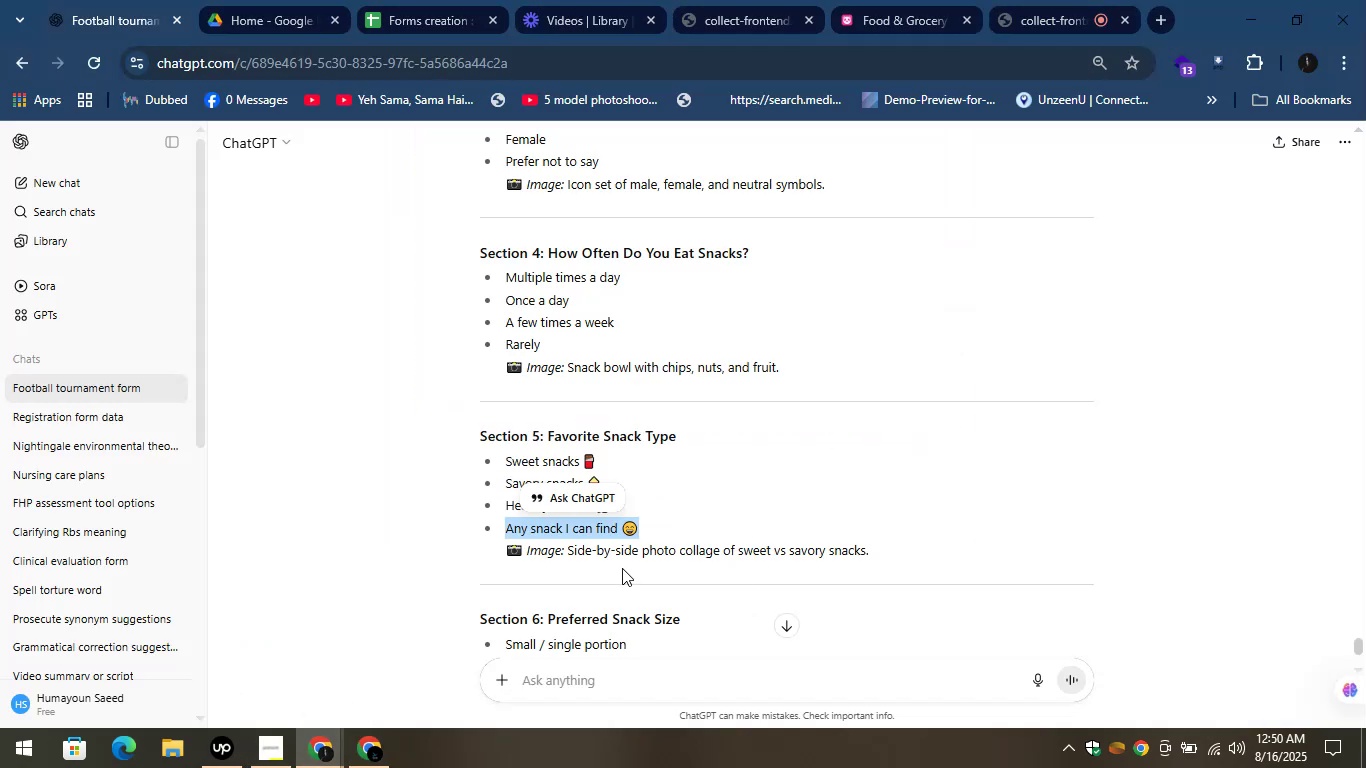 
wait(8.34)
 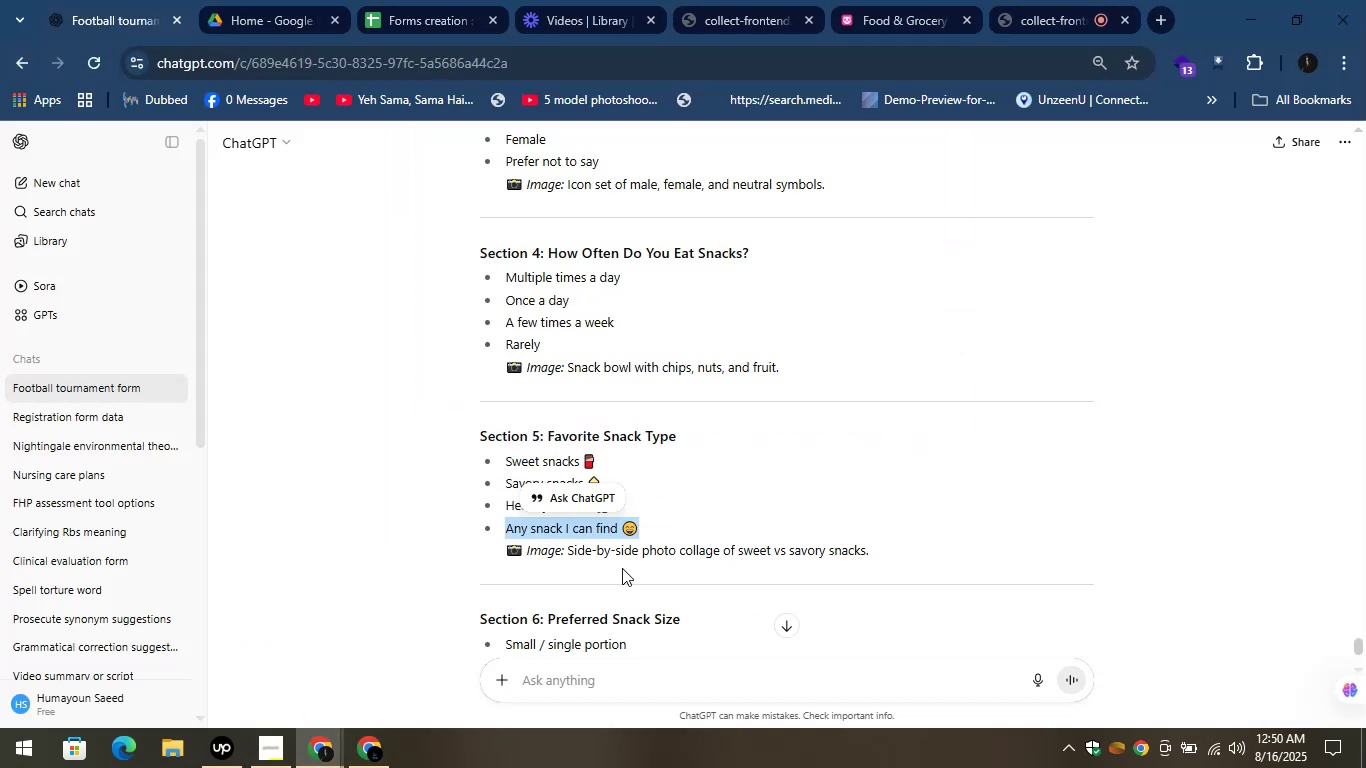 
left_click_drag(start_coordinate=[567, 543], to_coordinate=[873, 549])
 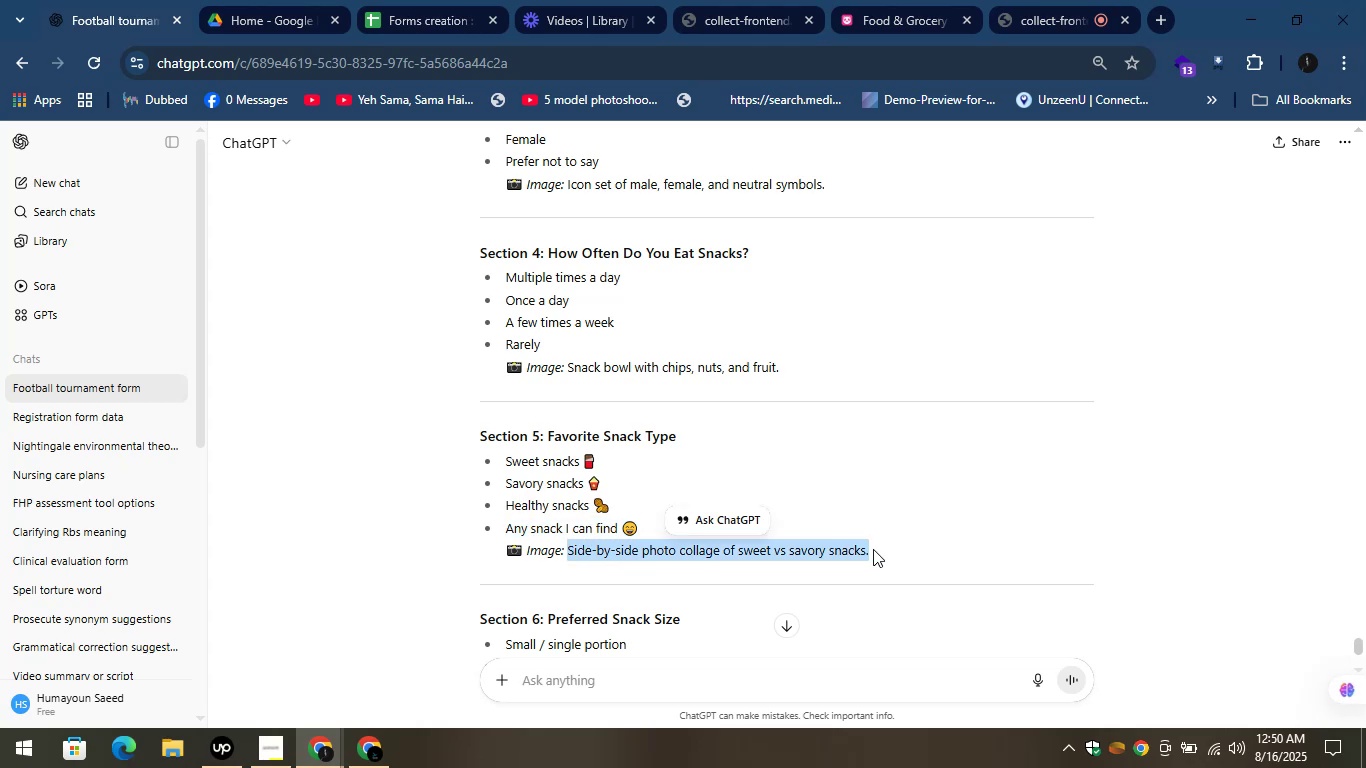 
key(Control+C)
 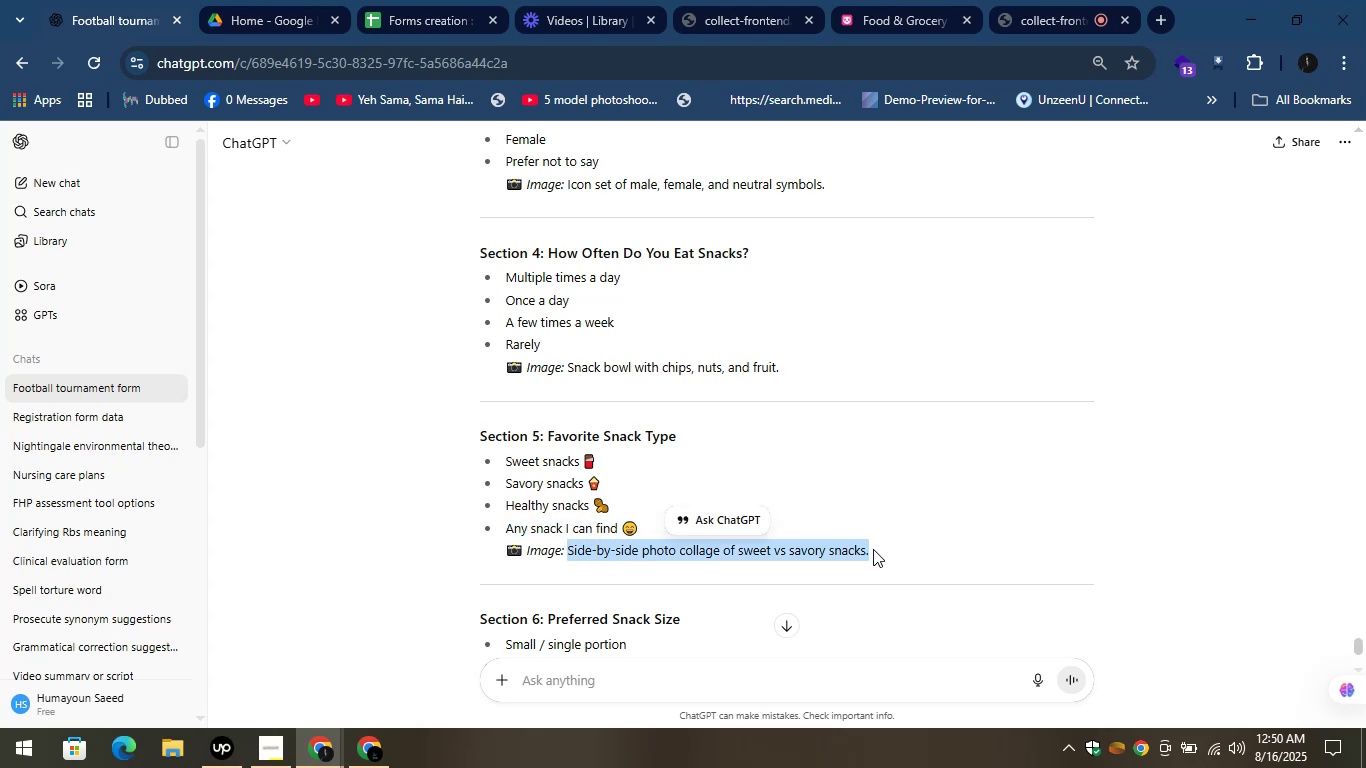 
key(Control+C)
 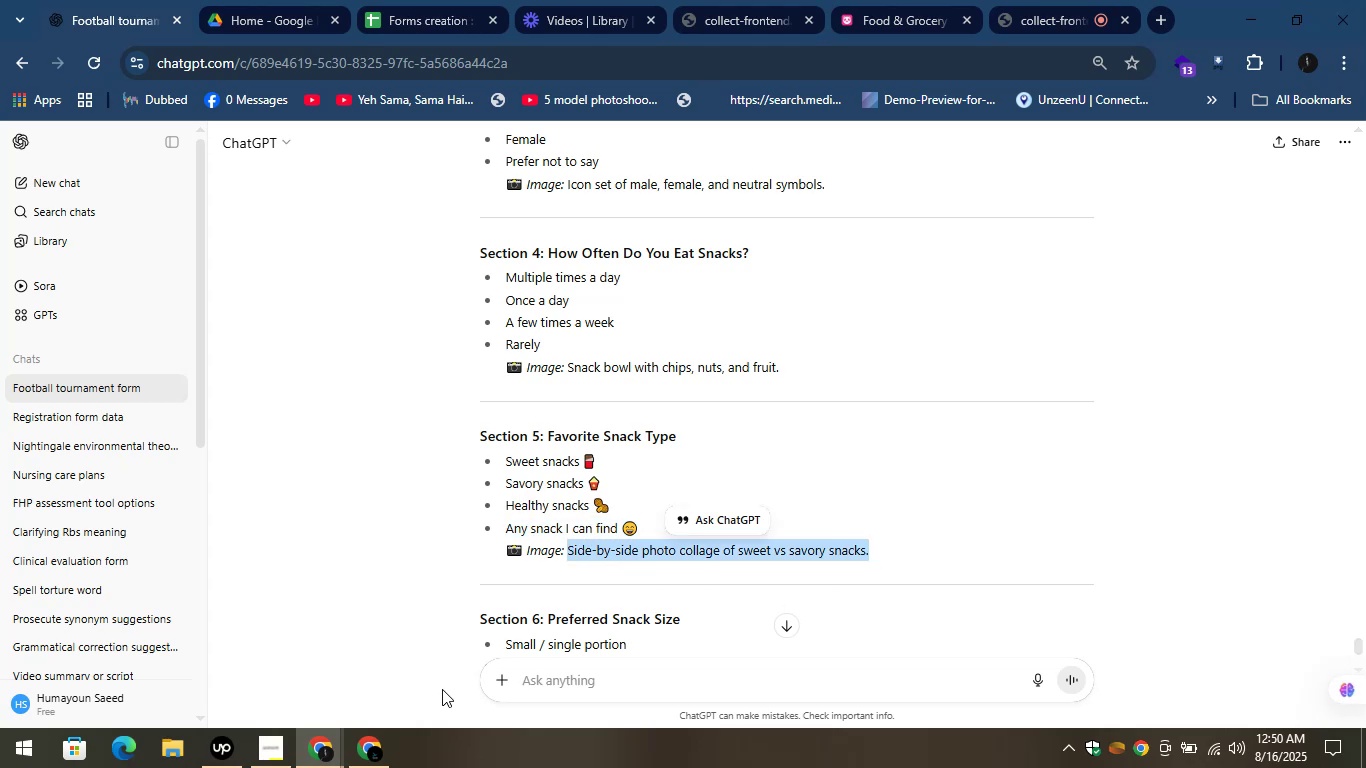 
left_click([340, 752])
 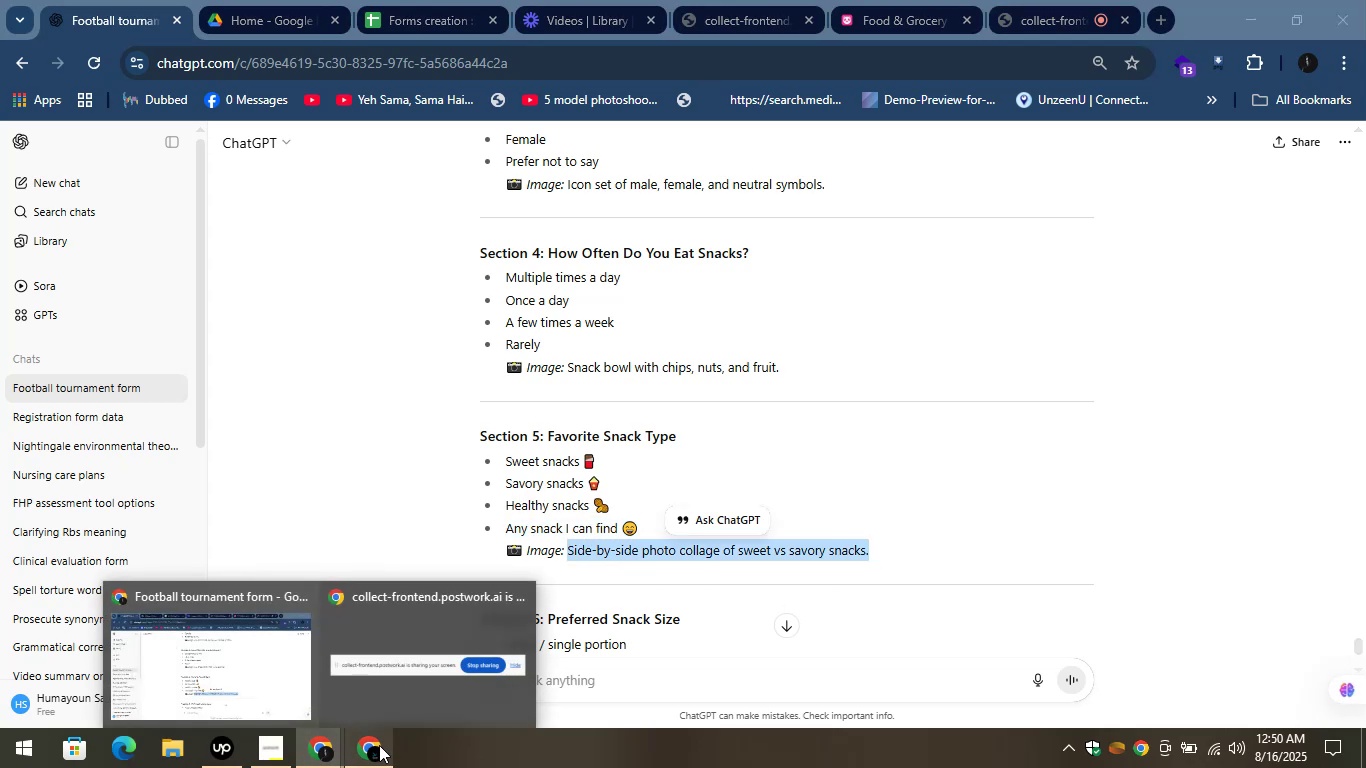 
left_click([379, 745])
 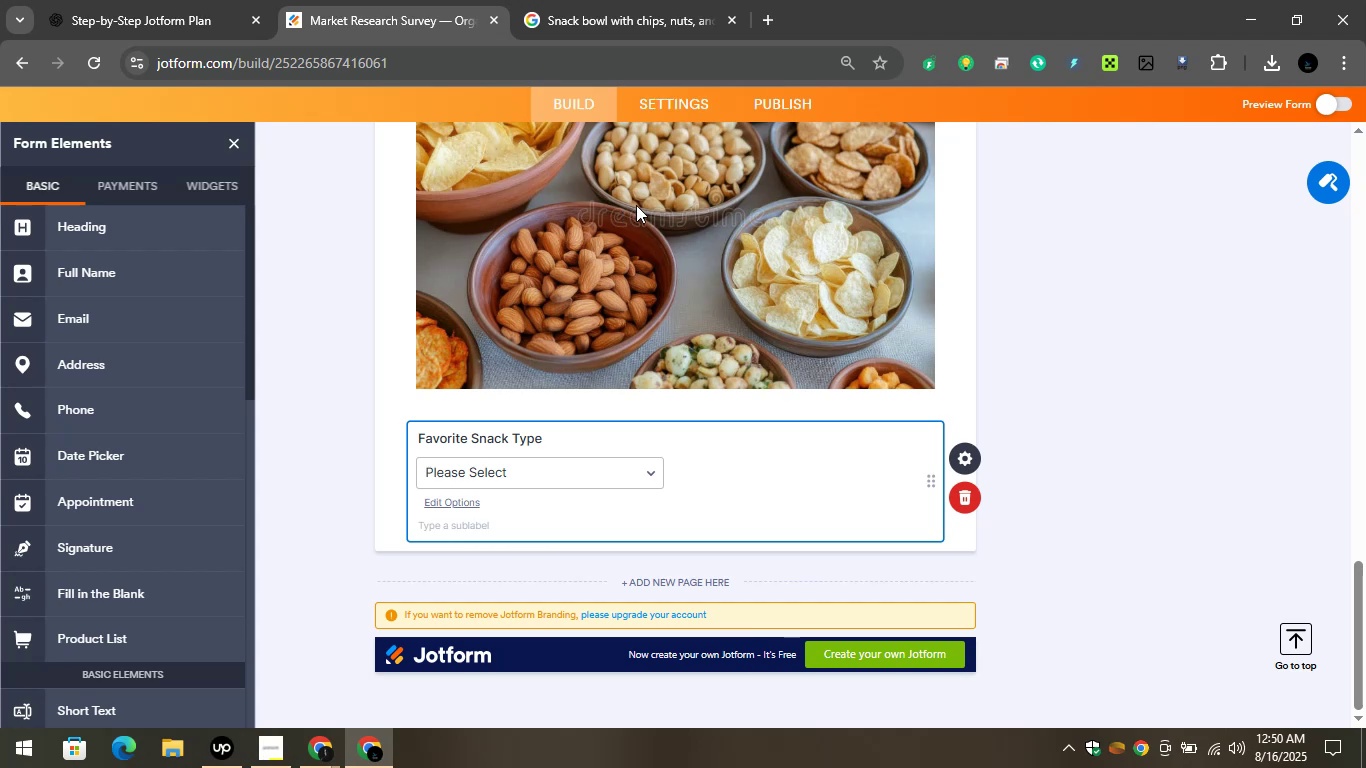 
left_click([636, 0])
 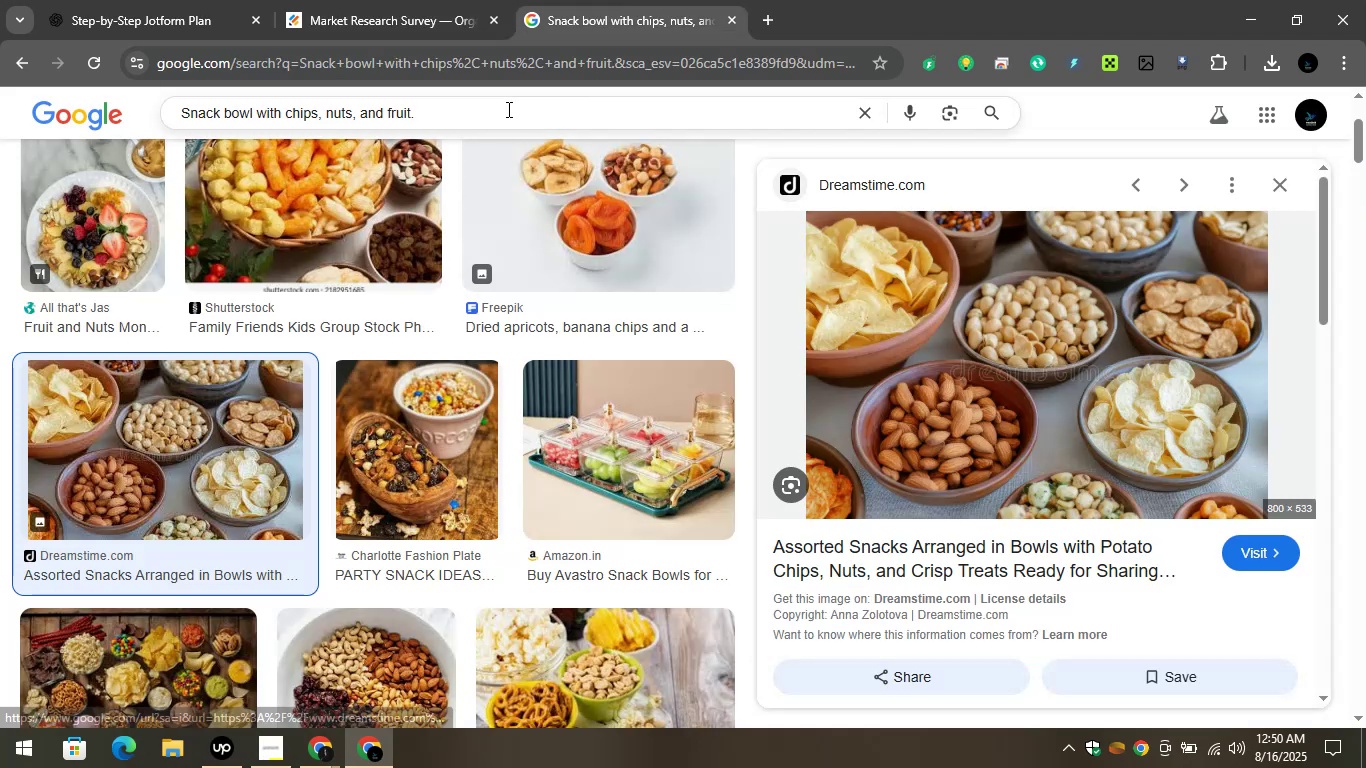 
left_click([503, 126])
 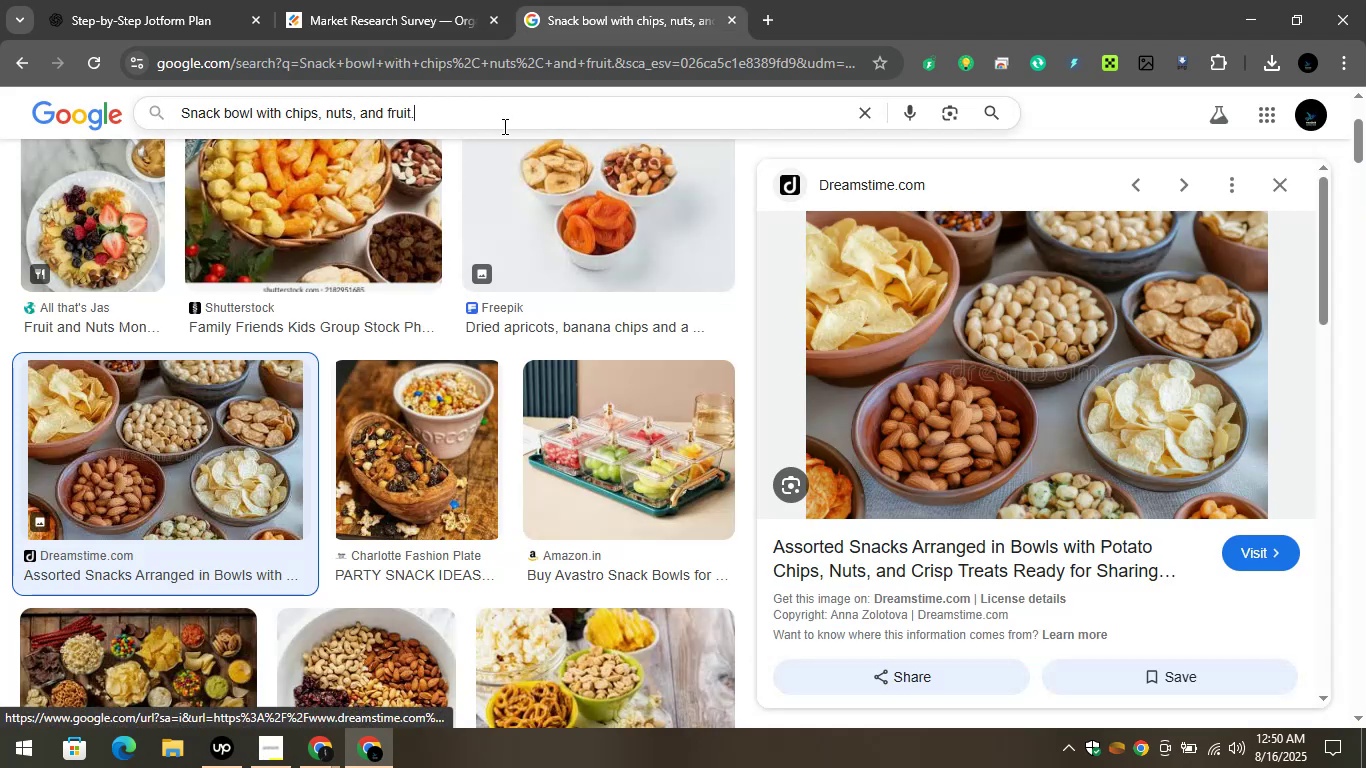 
key(Control+A)
 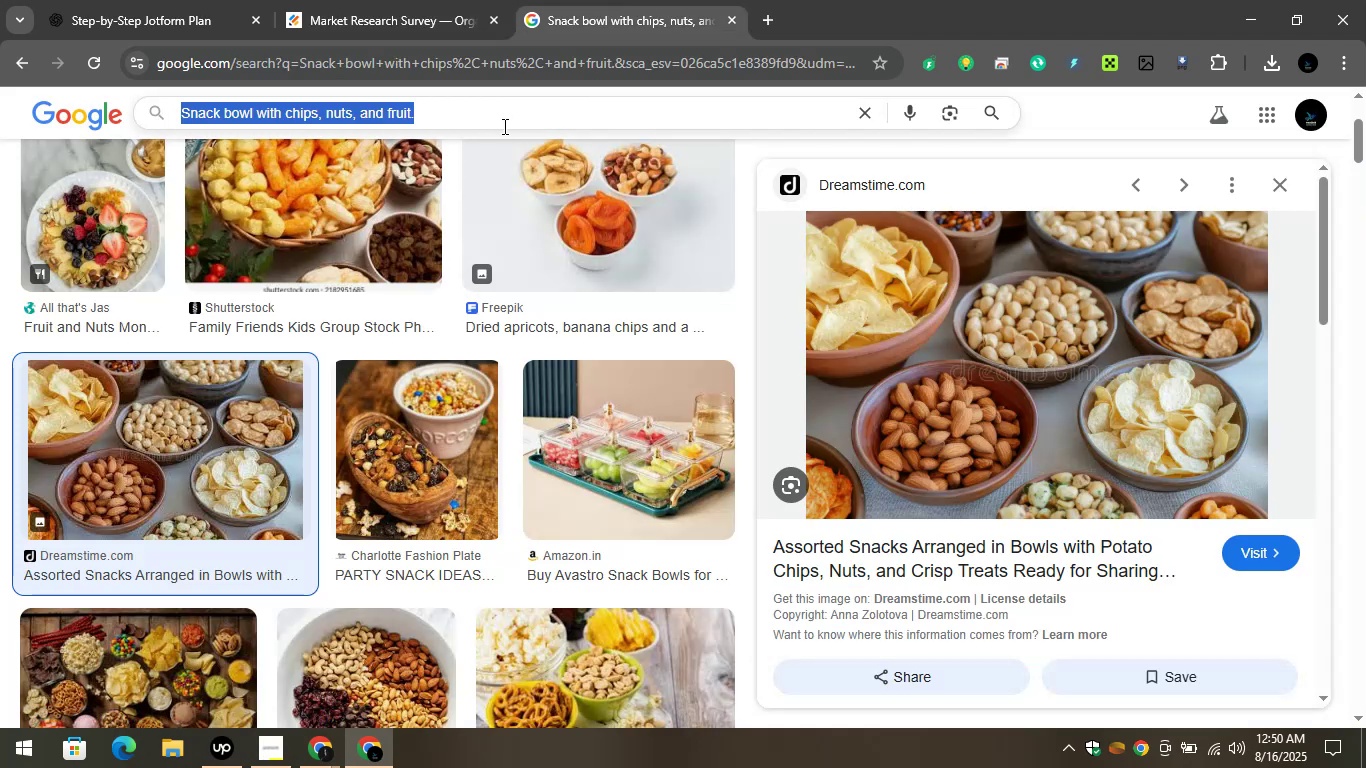 
key(Control+V)
 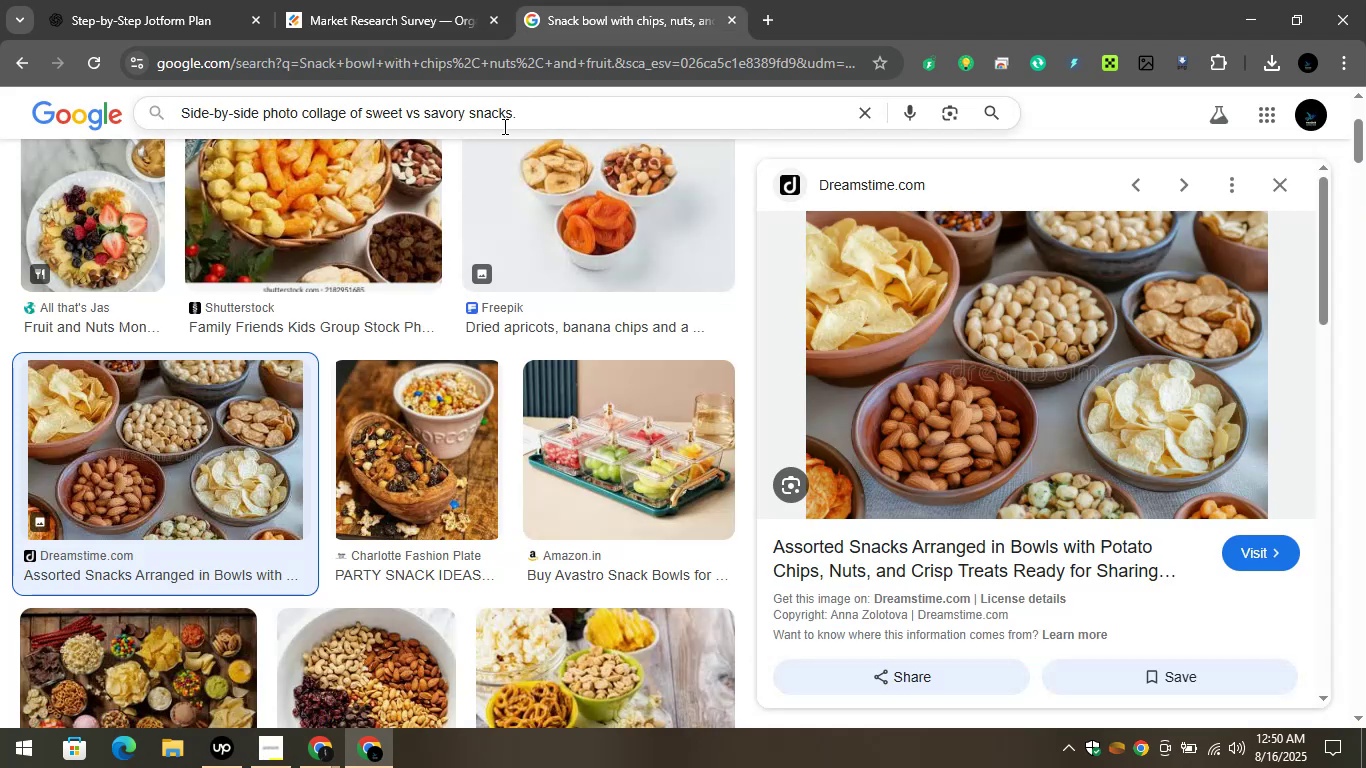 
key(Enter)
 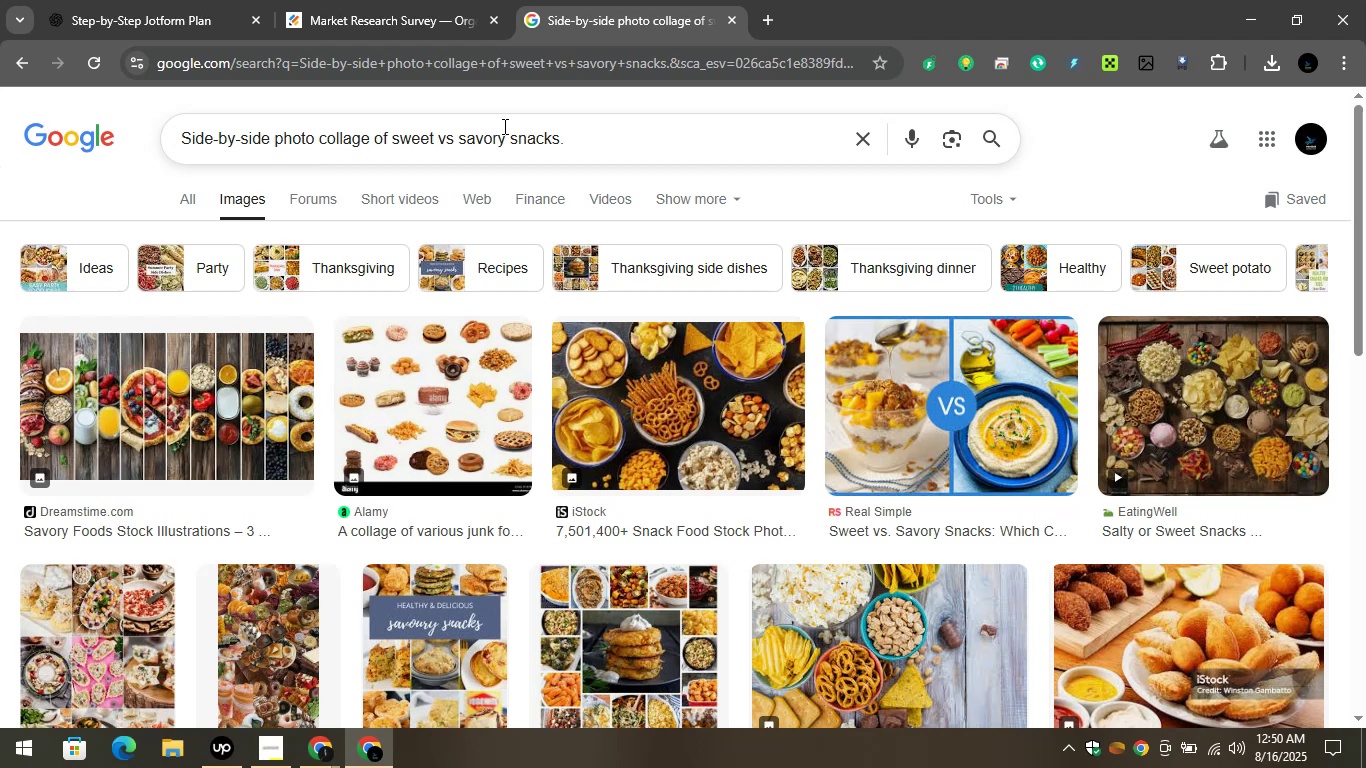 
wait(29.89)
 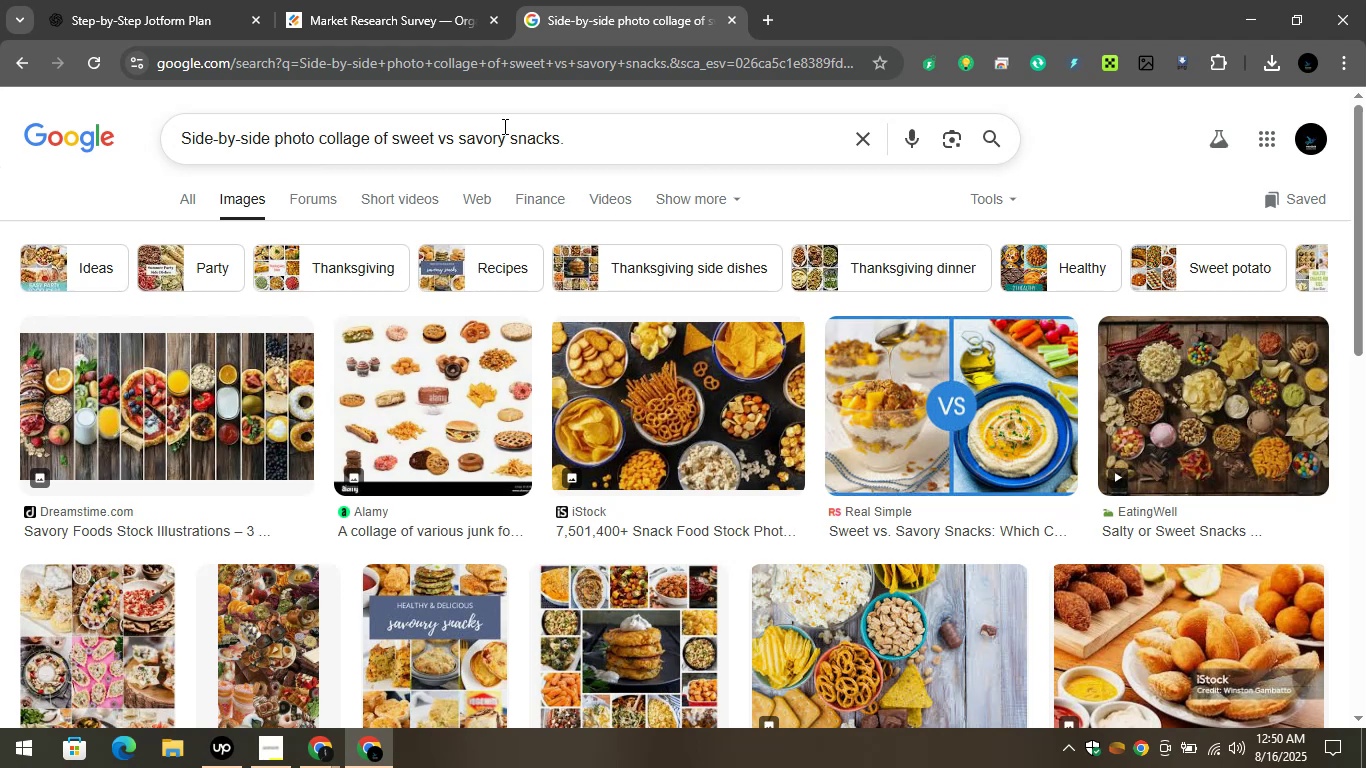 
left_click([149, 320])
 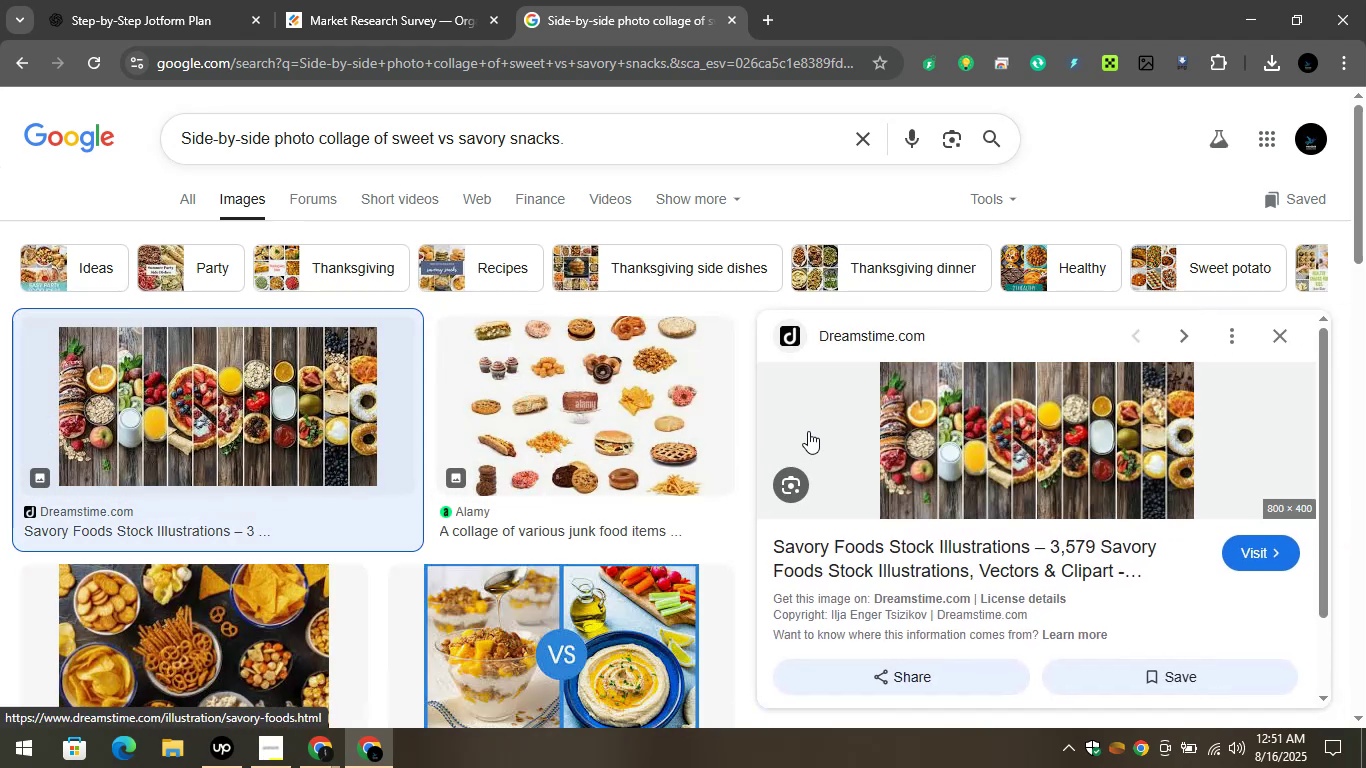 
right_click([1018, 437])
 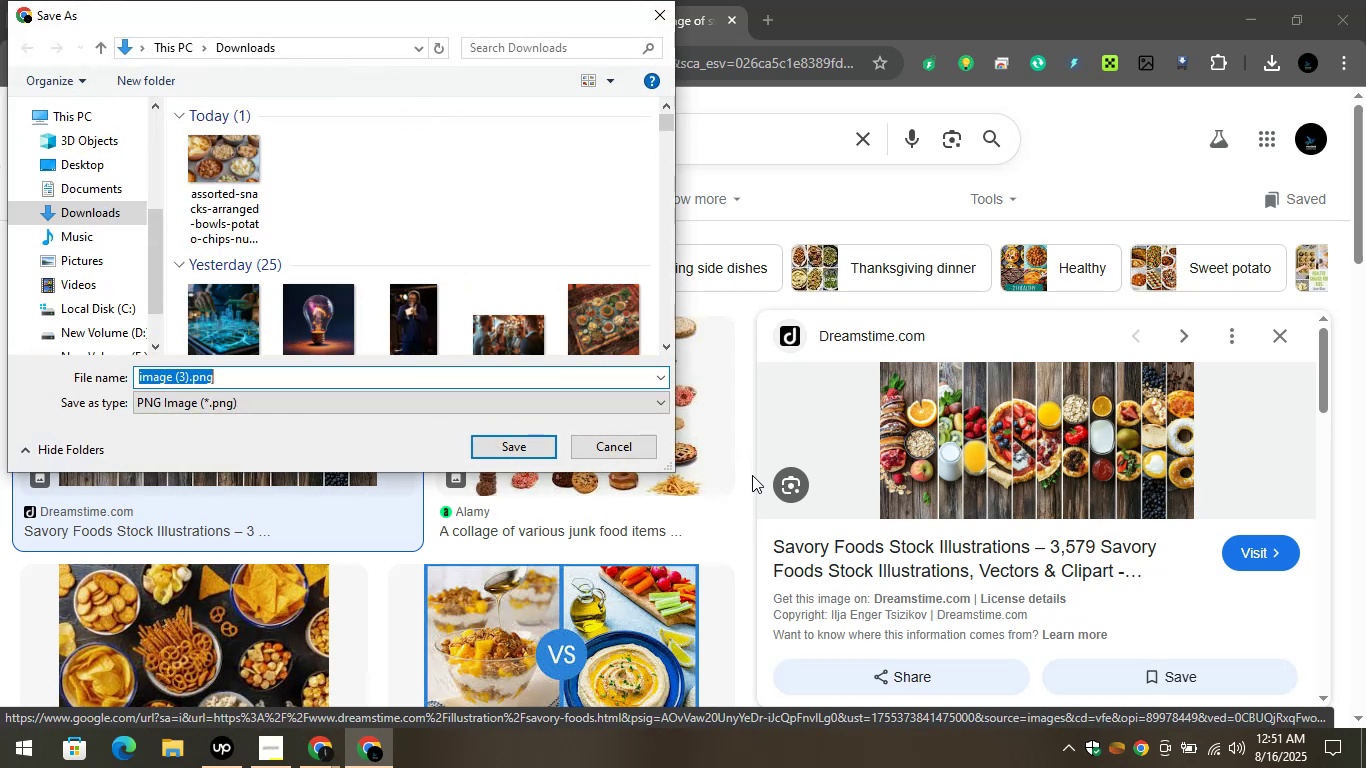 
wait(5.76)
 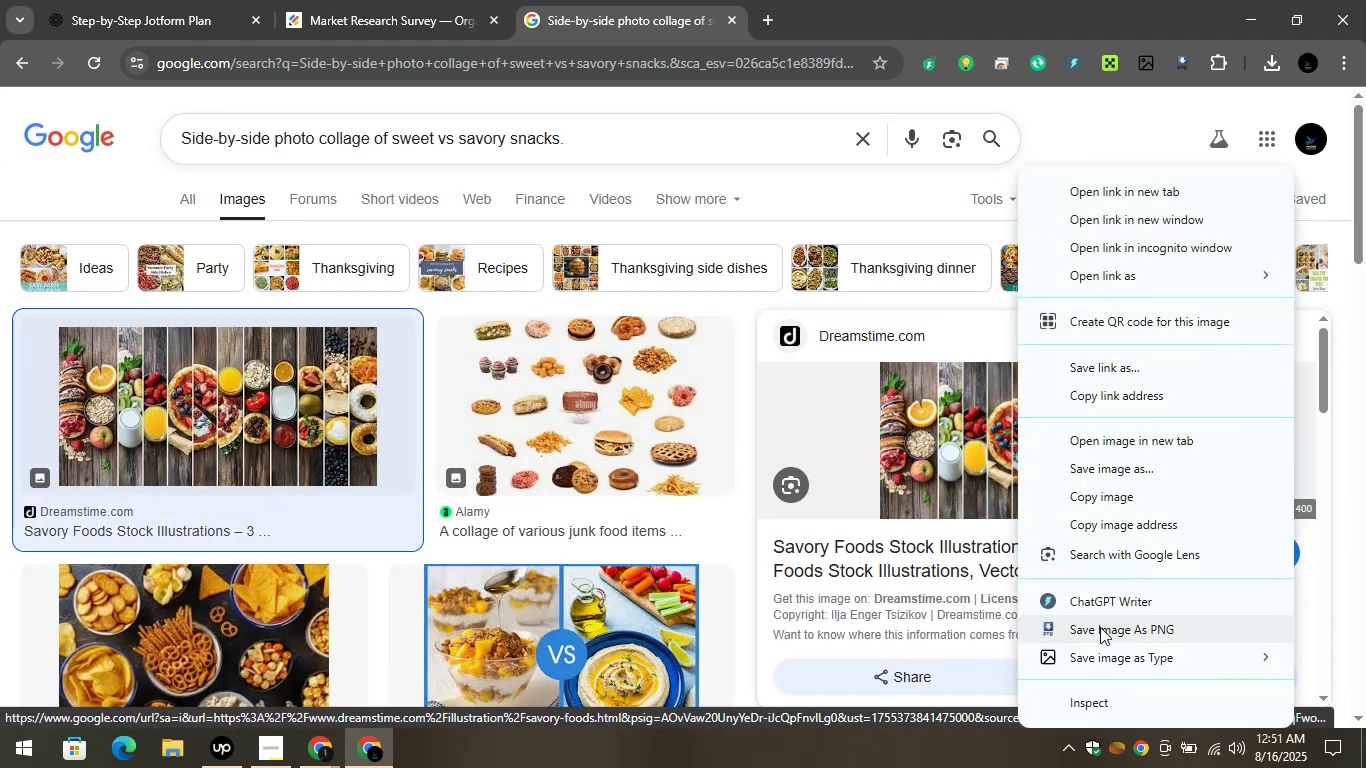 
left_click([494, 449])
 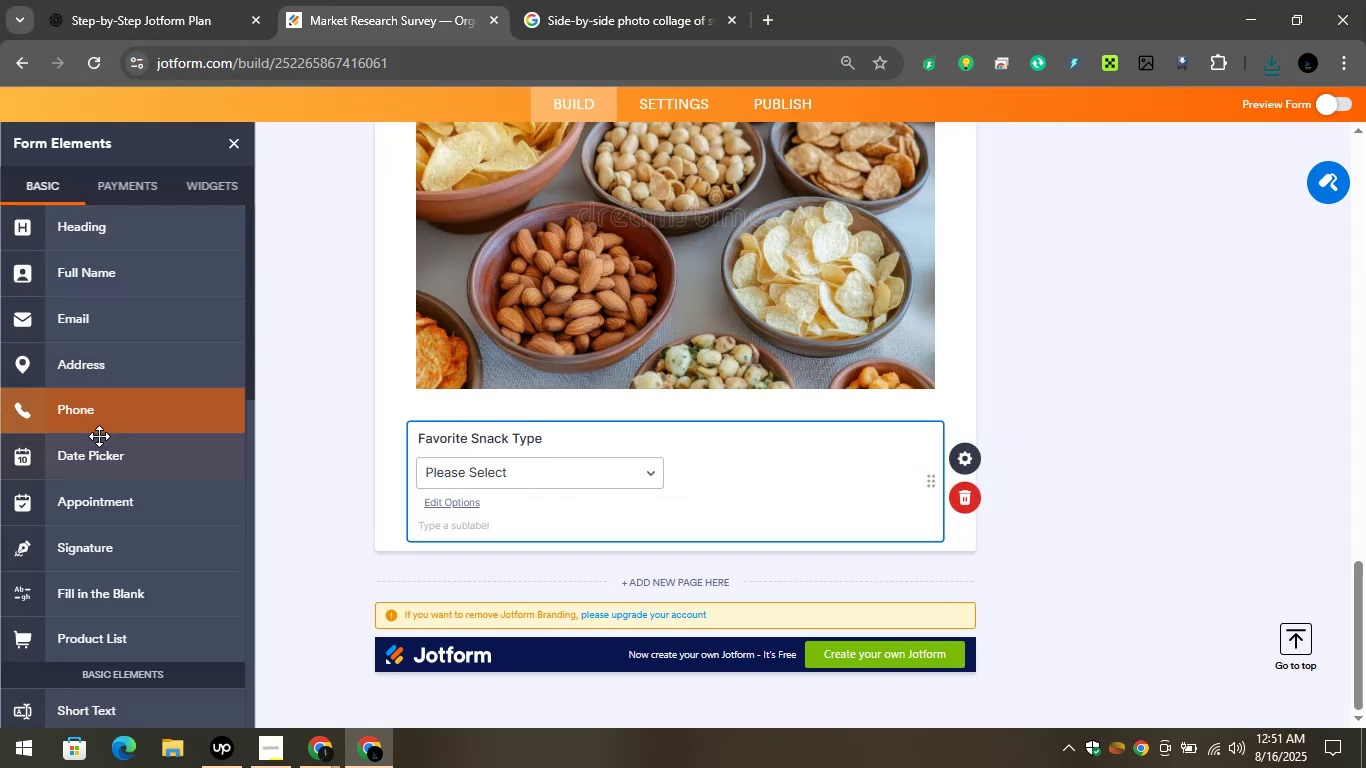 
scroll: coordinate [118, 497], scroll_direction: down, amount: 4.0
 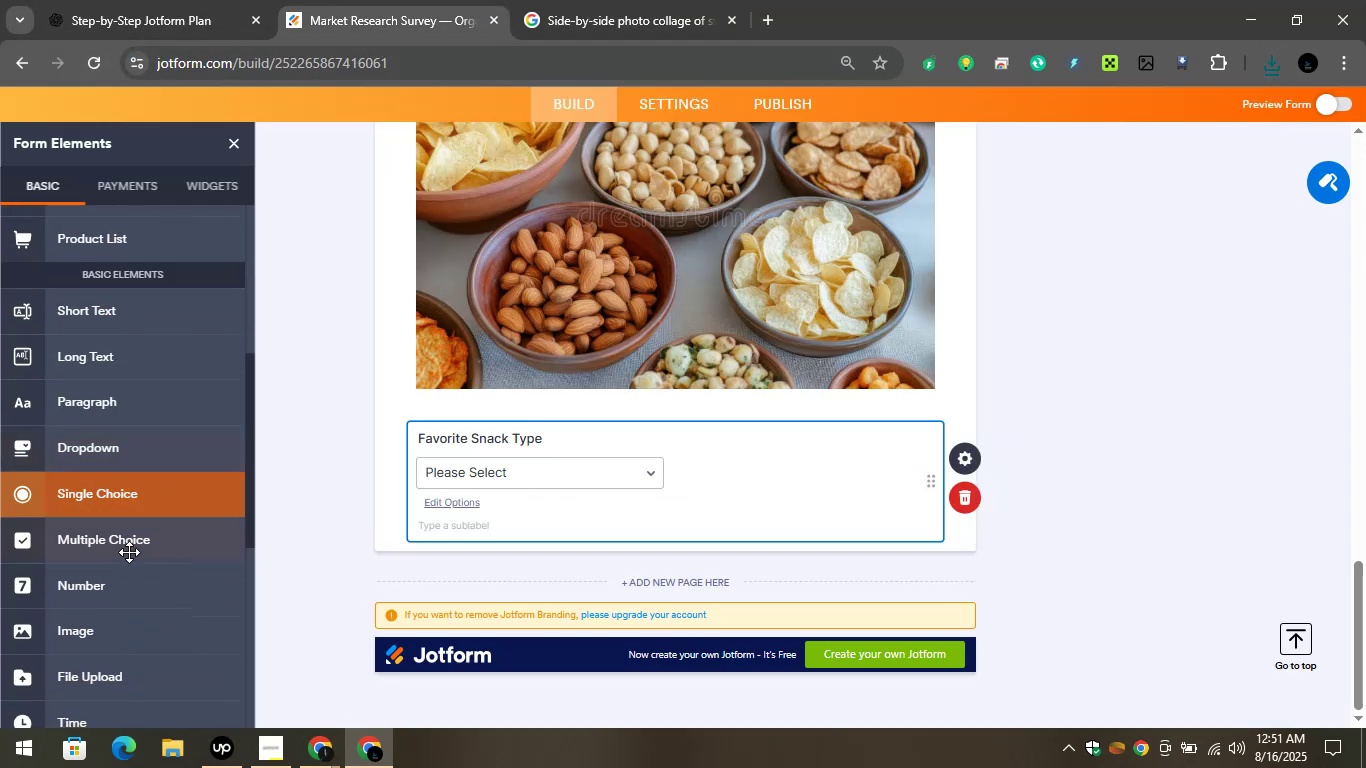 
left_click_drag(start_coordinate=[125, 632], to_coordinate=[523, 543])
 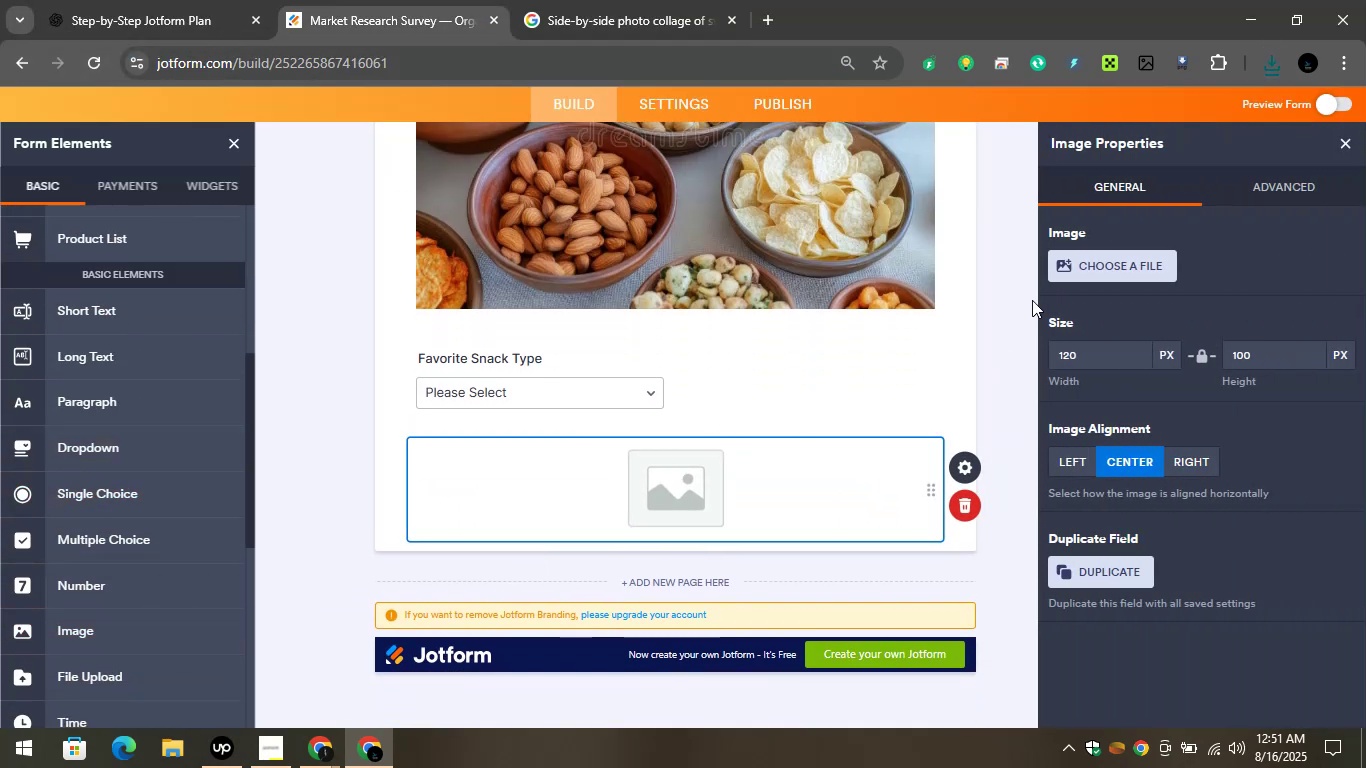 
left_click_drag(start_coordinate=[1067, 278], to_coordinate=[1073, 275])
 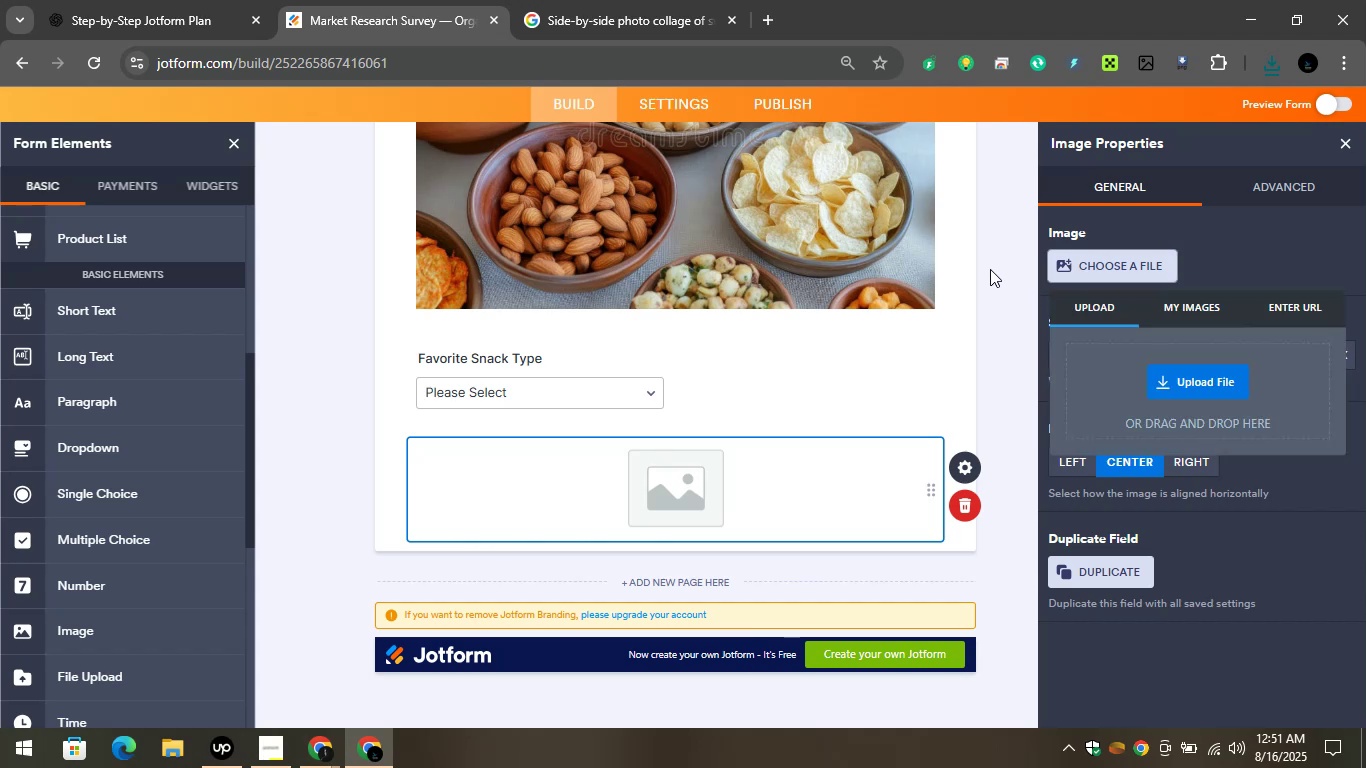 
wait(8.11)
 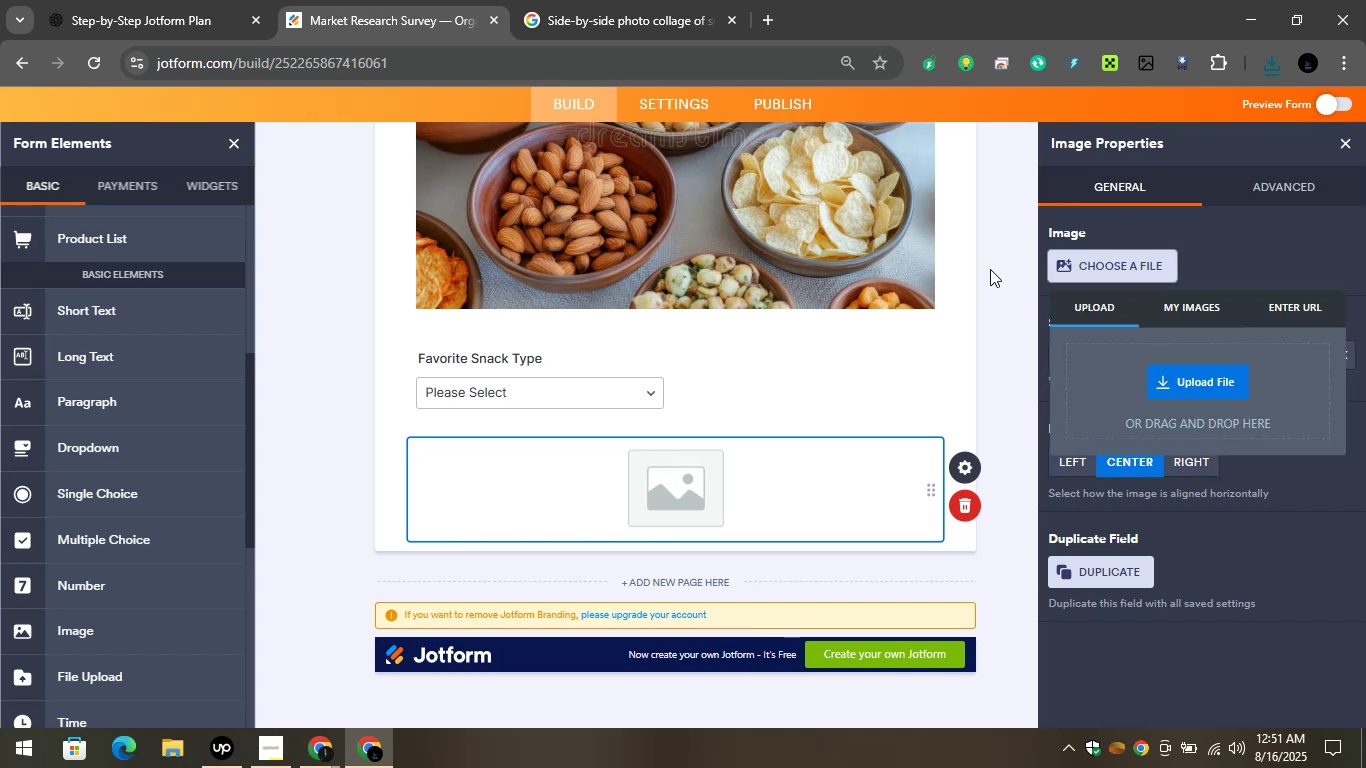 
left_click([1201, 373])
 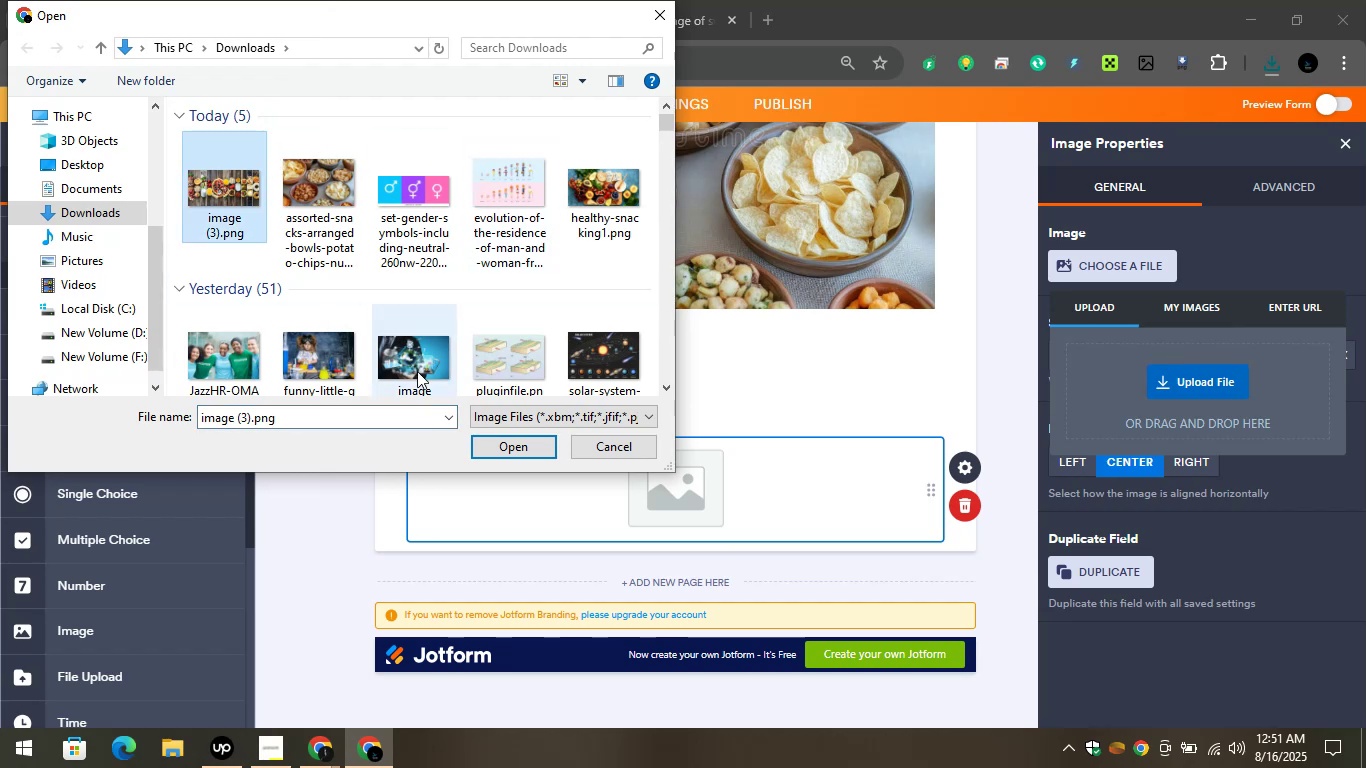 
mouse_move([606, 385])
 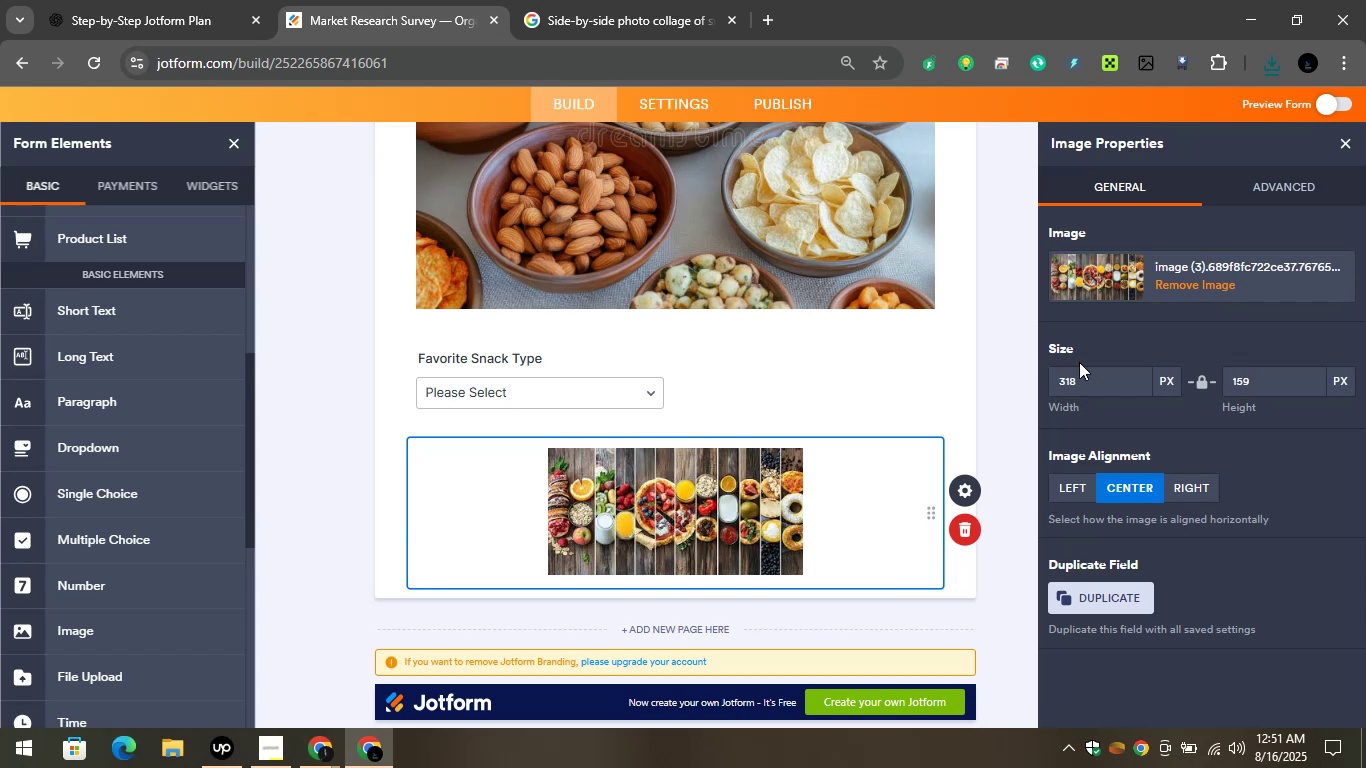 
left_click([1088, 375])
 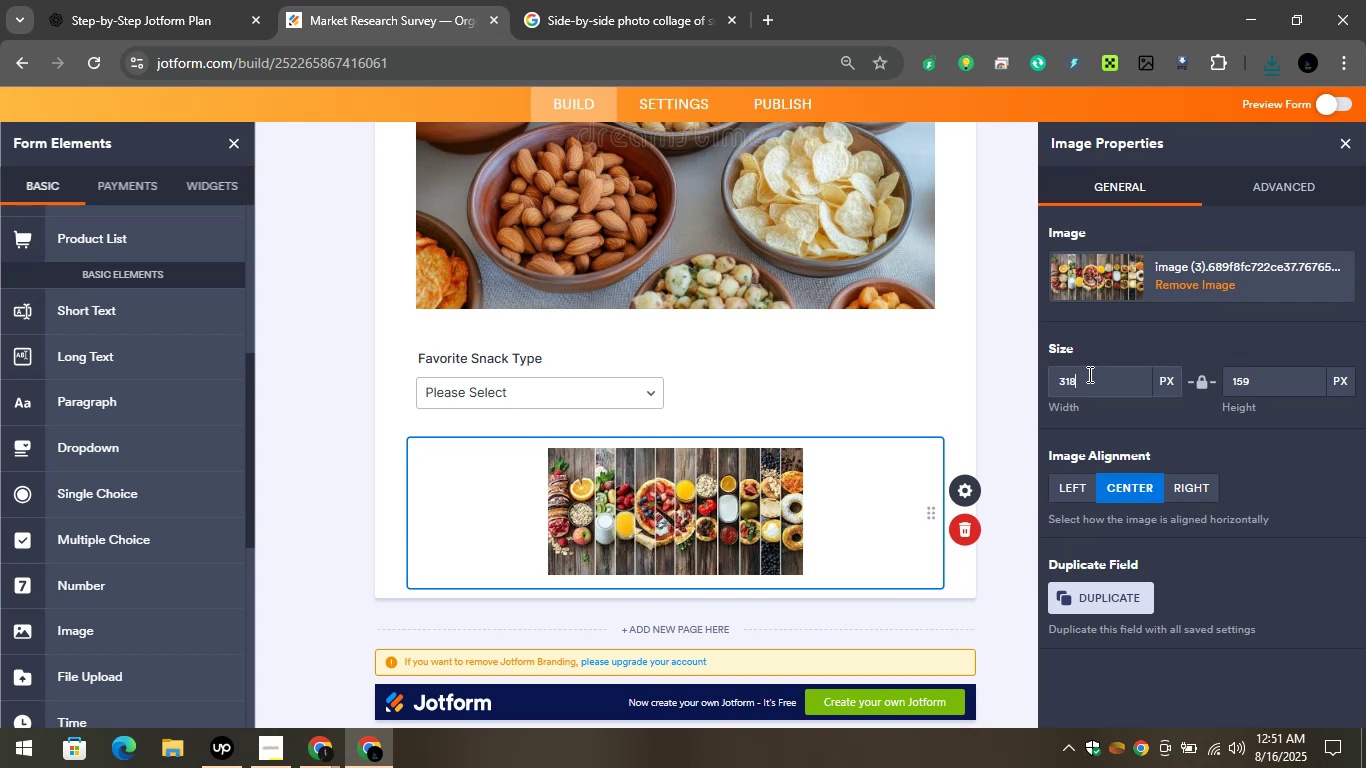 
left_click_drag(start_coordinate=[1088, 374], to_coordinate=[1057, 383])
 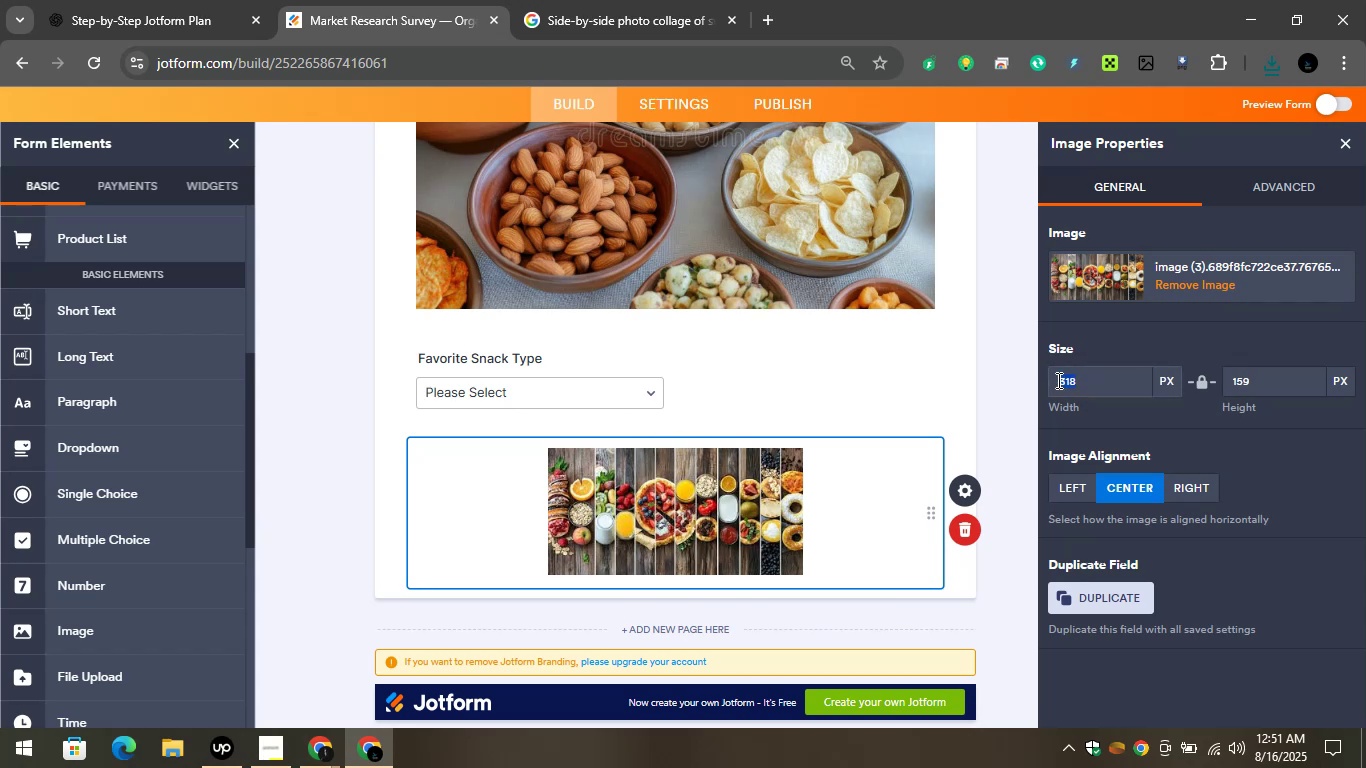 
type(500)
 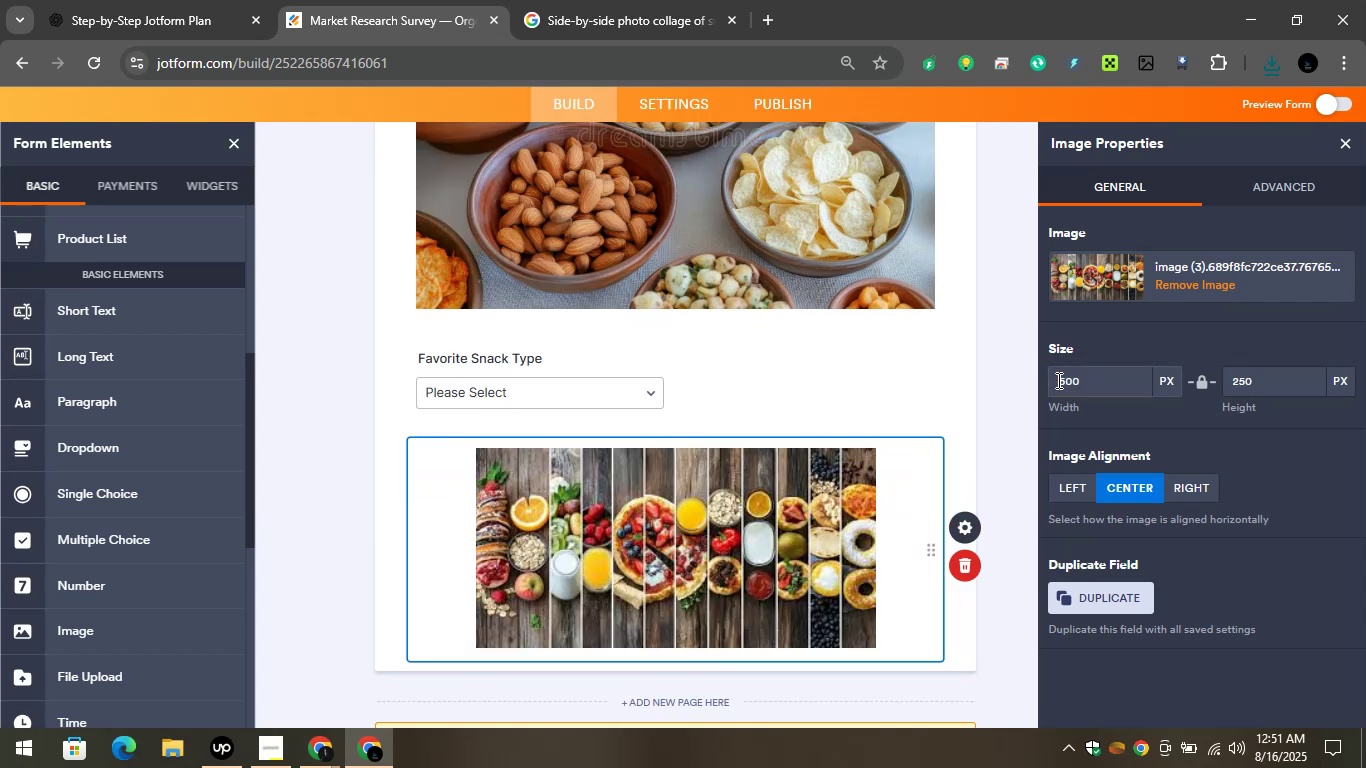 
key(ArrowLeft)
 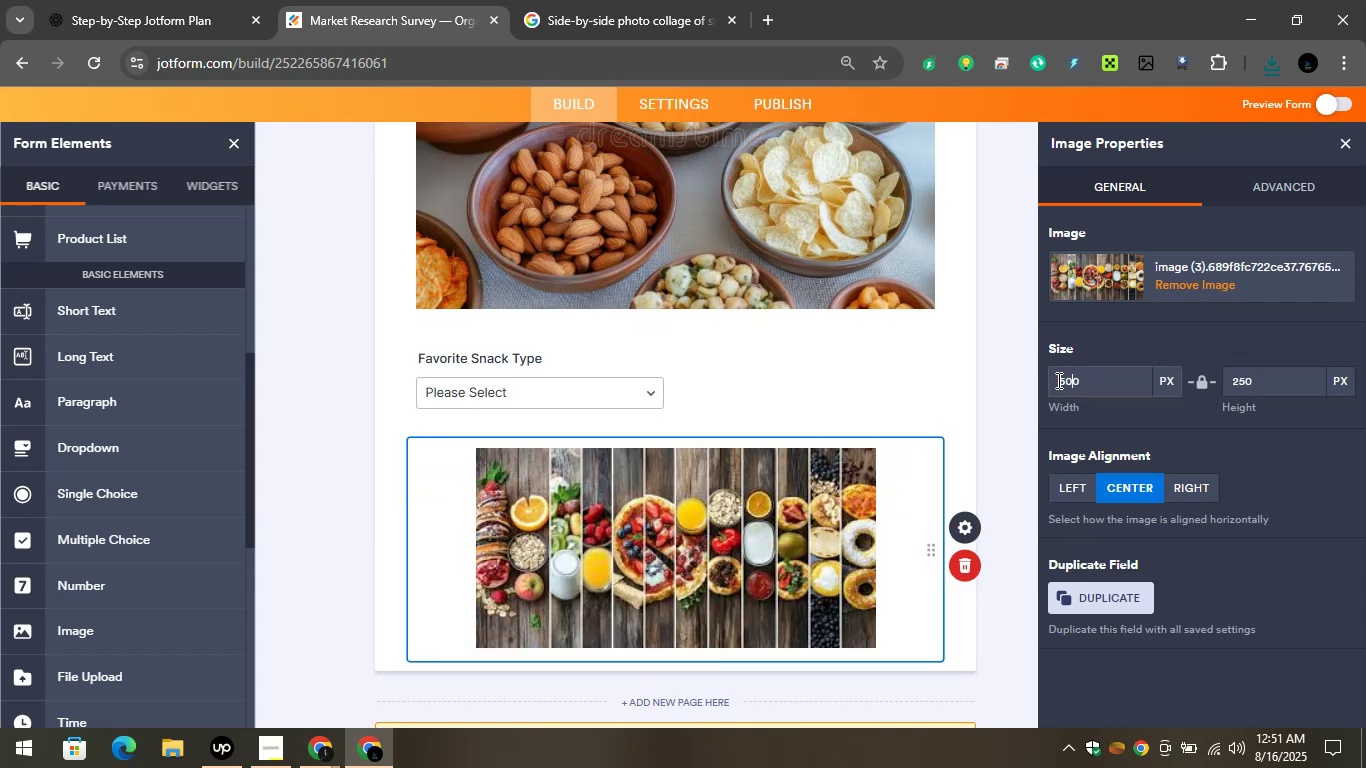 
key(ArrowLeft)
 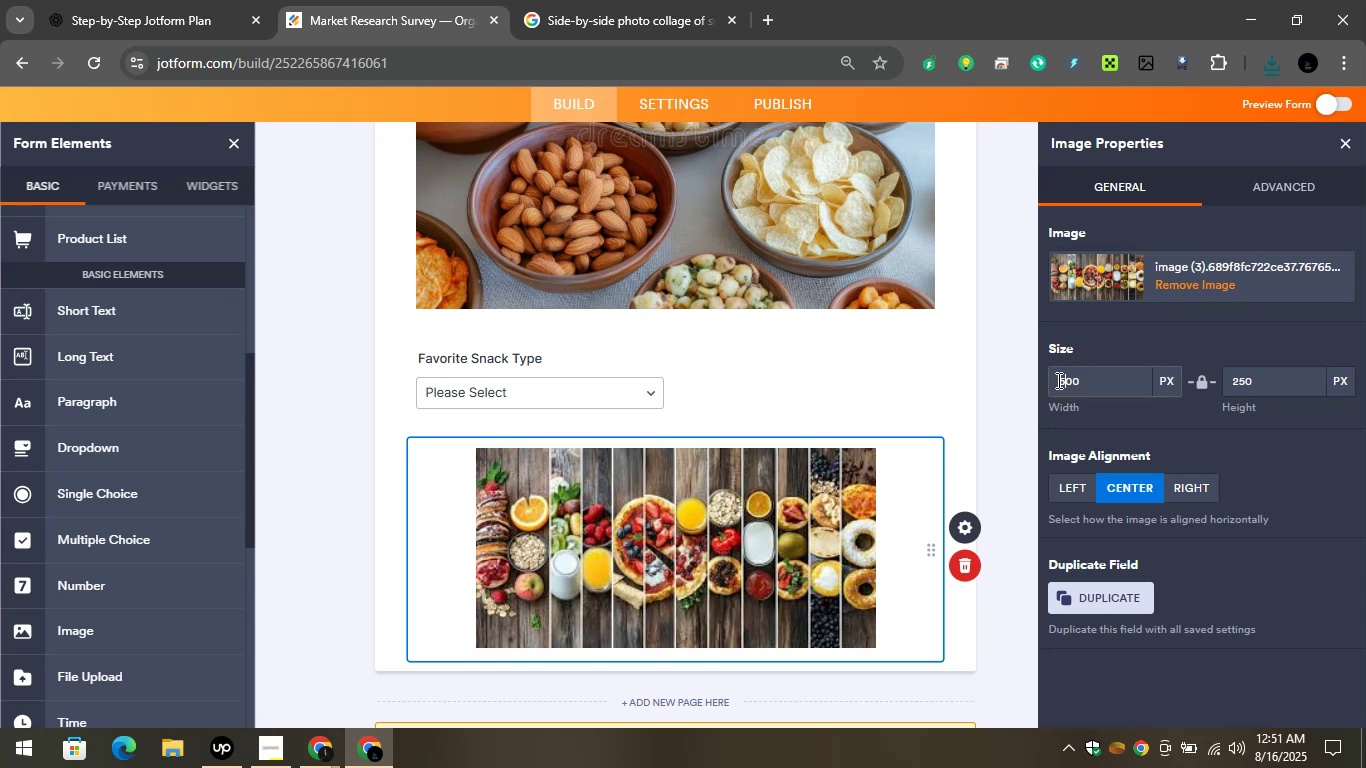 
key(ArrowLeft)
 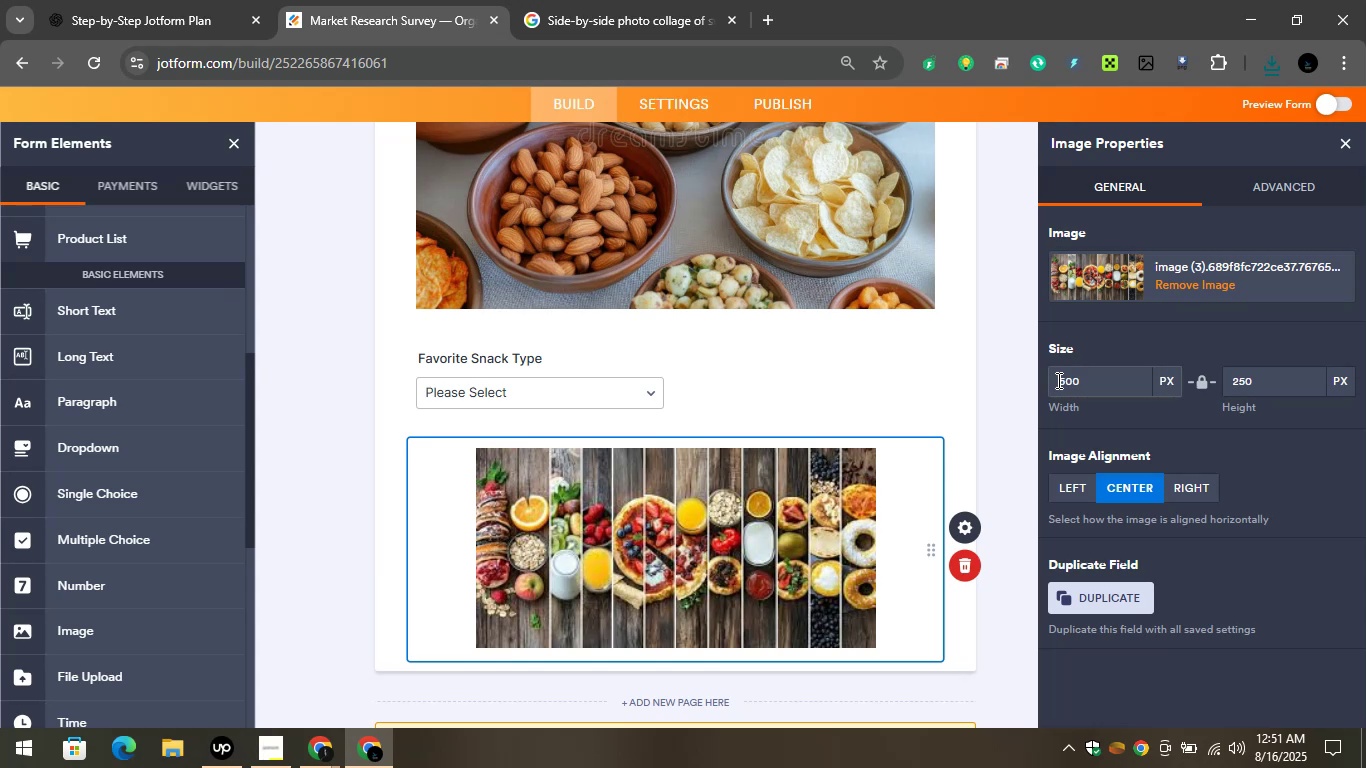 
key(ArrowRight)
 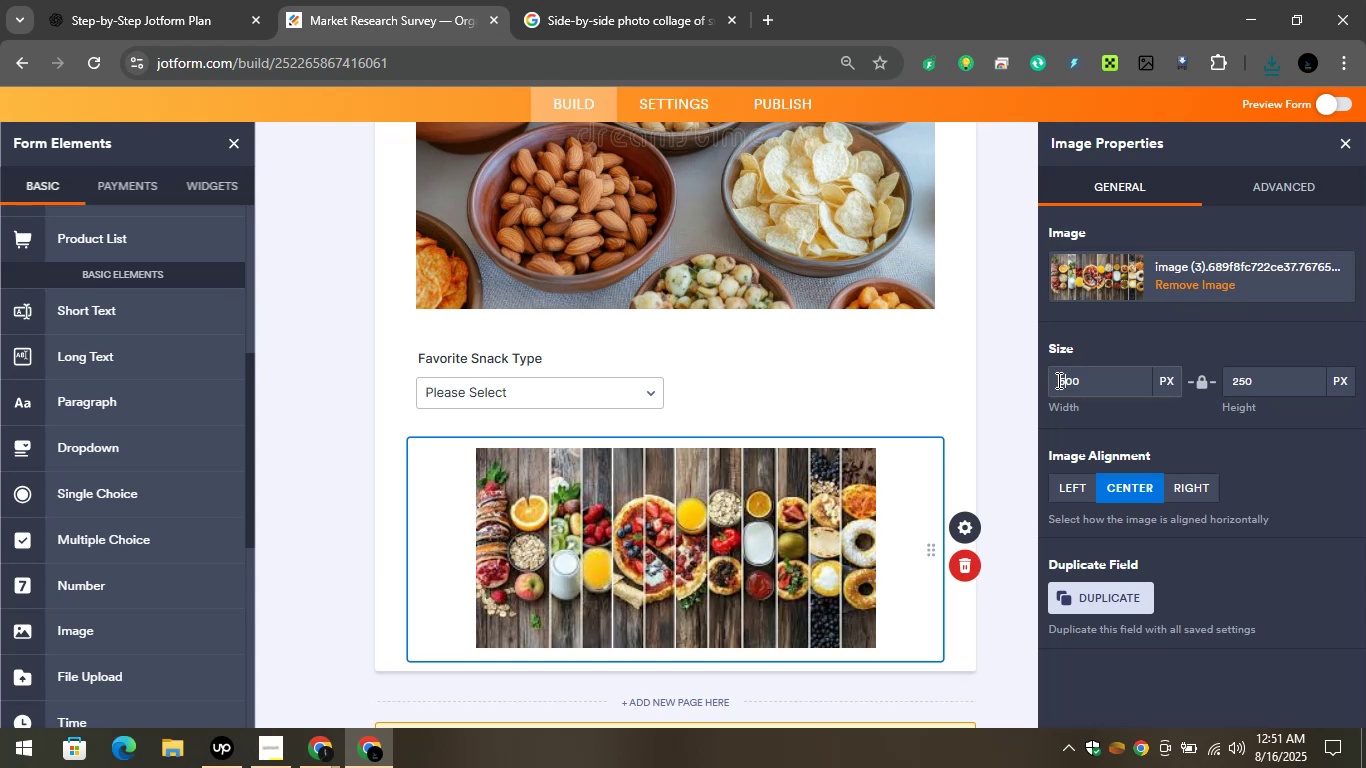 
key(Backspace)
 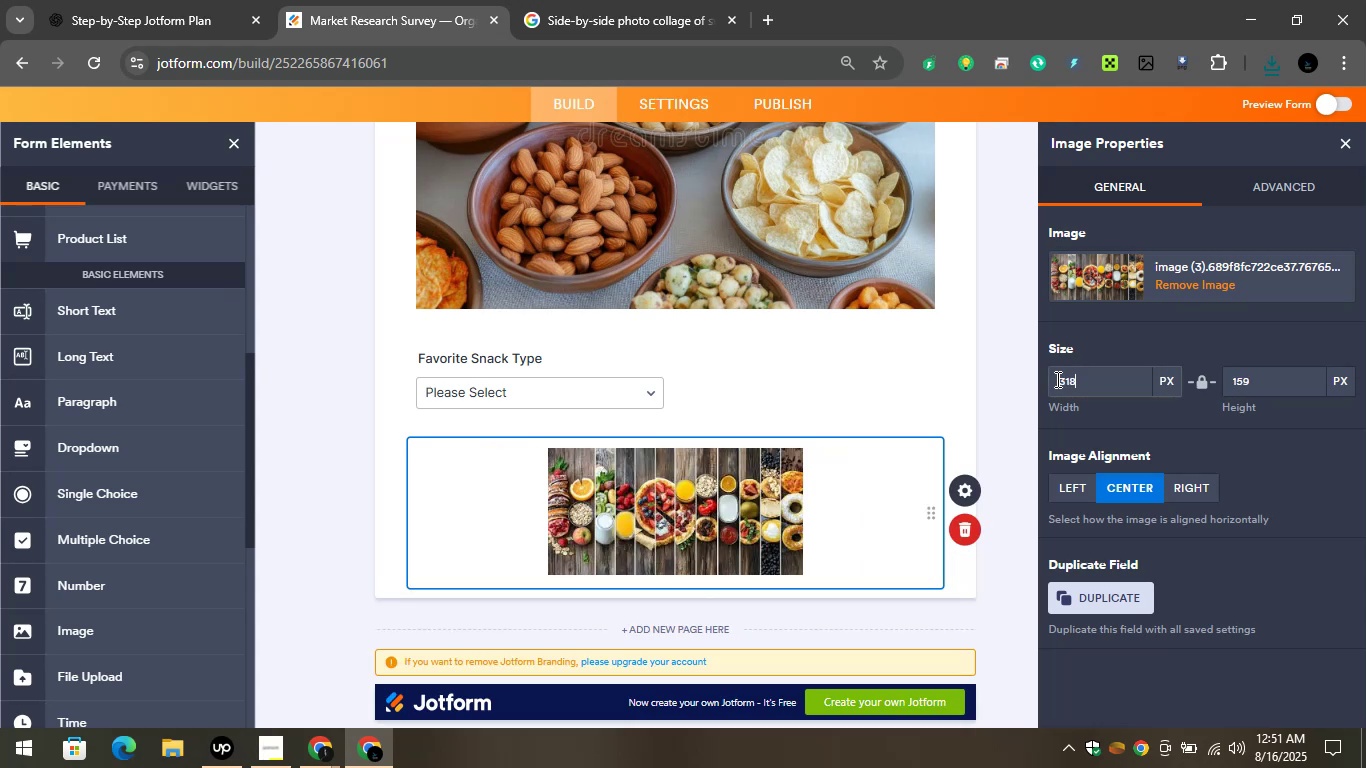 
key(6)
 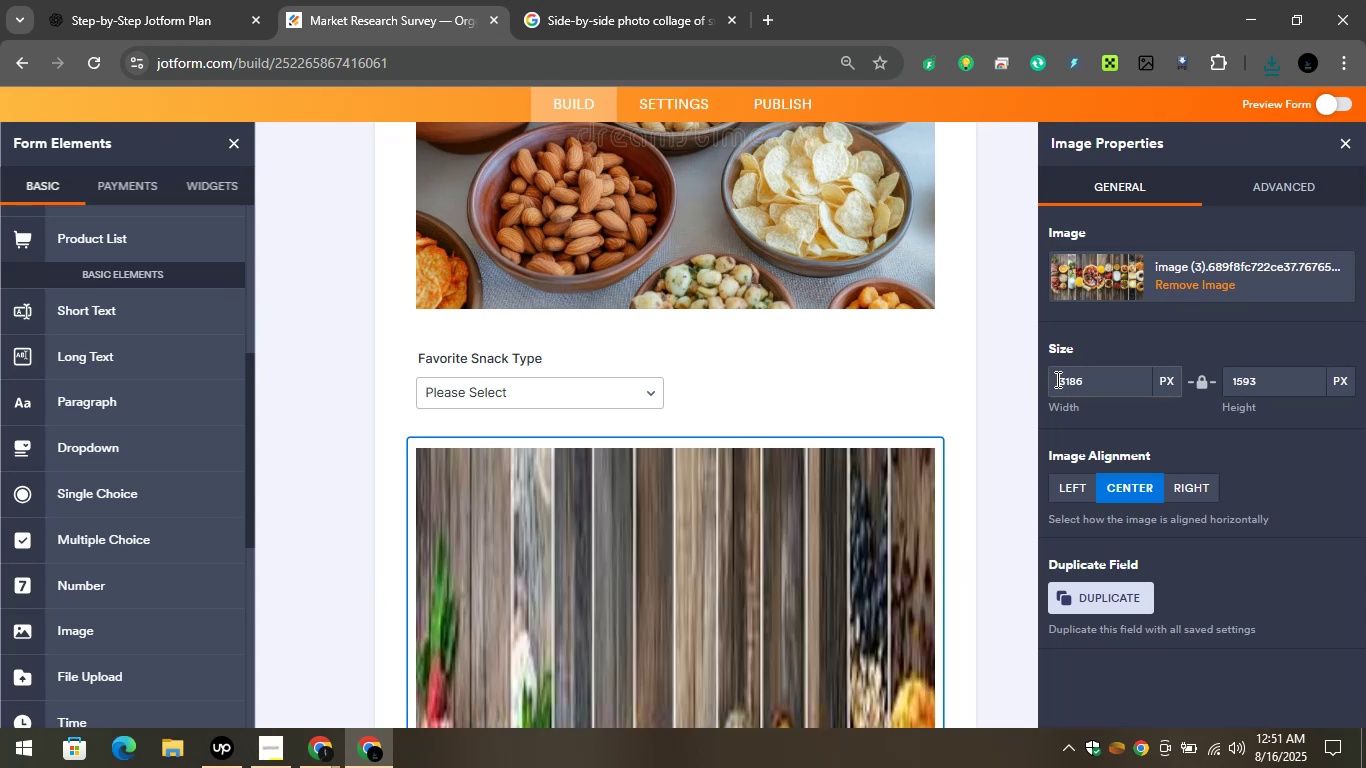 
scroll: coordinate [948, 459], scroll_direction: down, amount: 2.0
 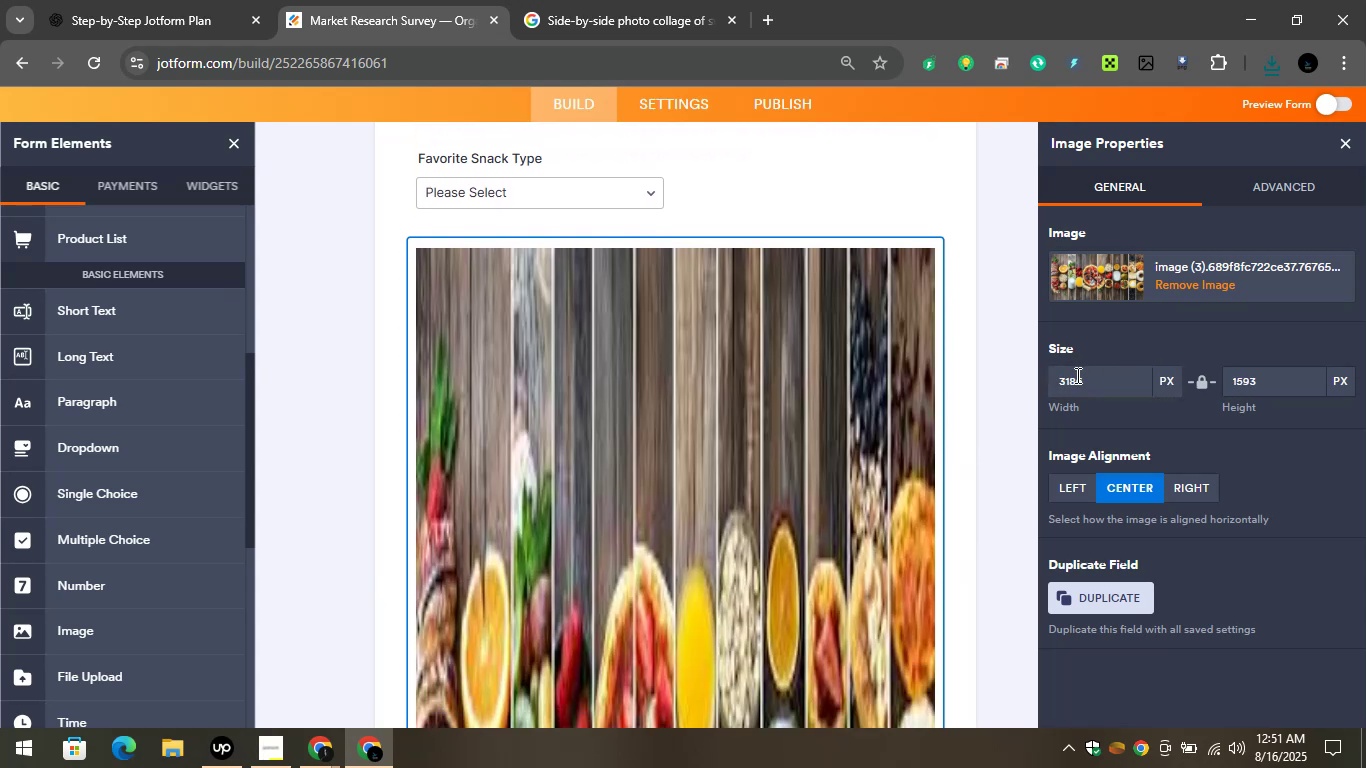 
left_click_drag(start_coordinate=[1091, 382], to_coordinate=[986, 382])
 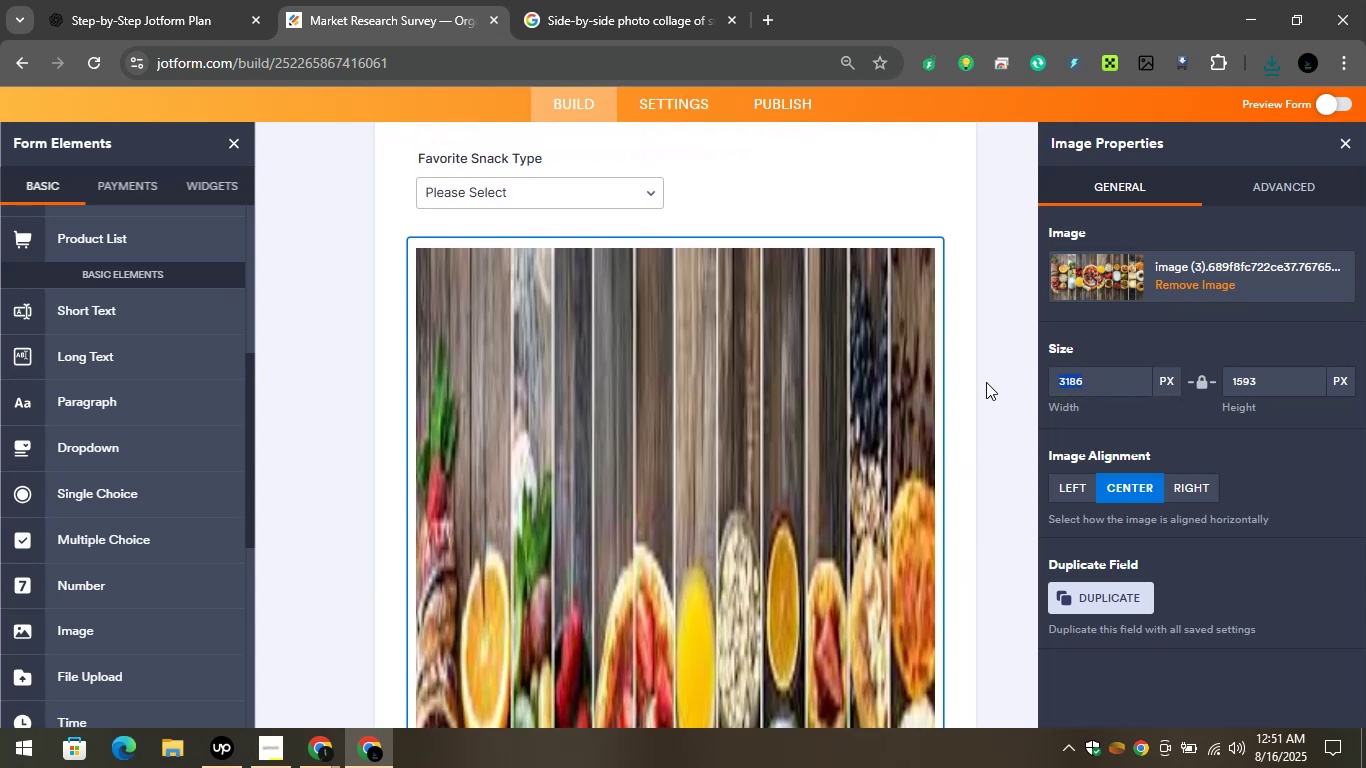 
type(600)
 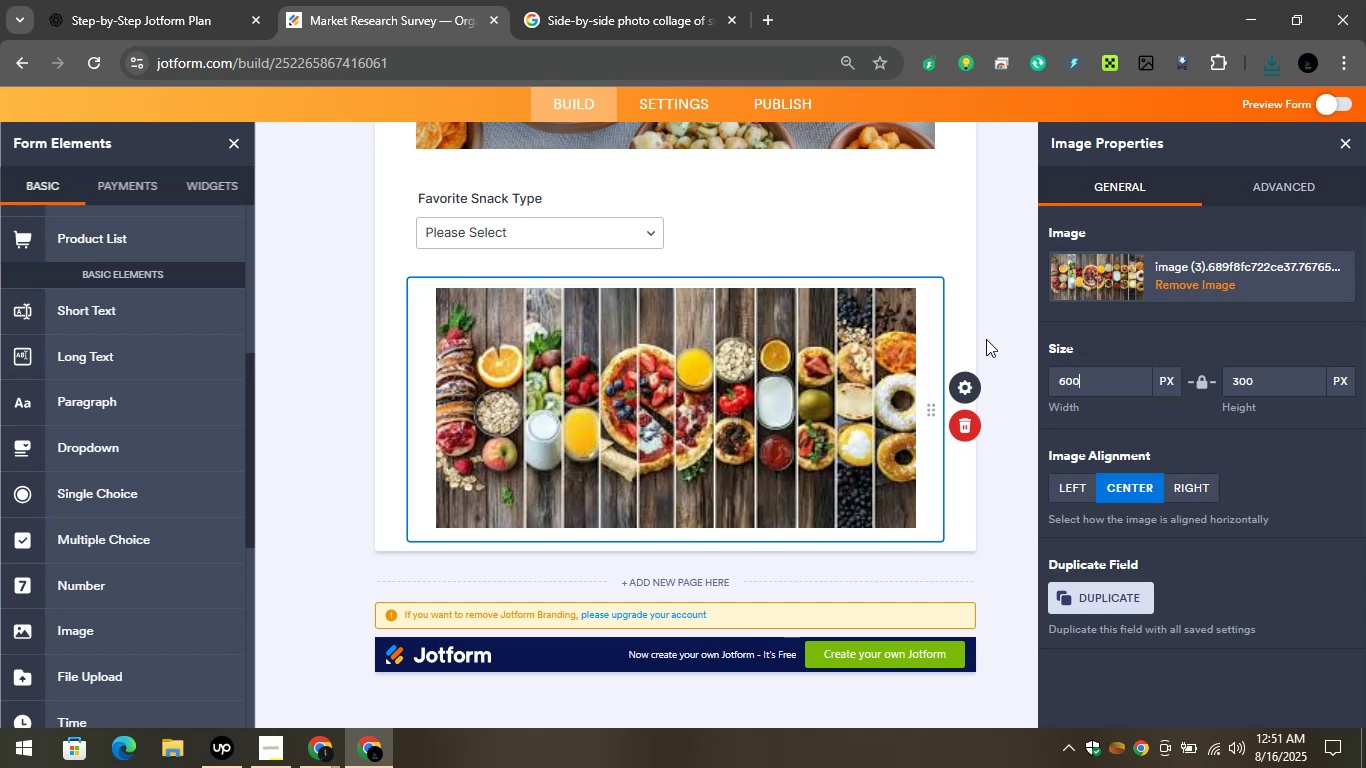 
left_click([202, 0])
 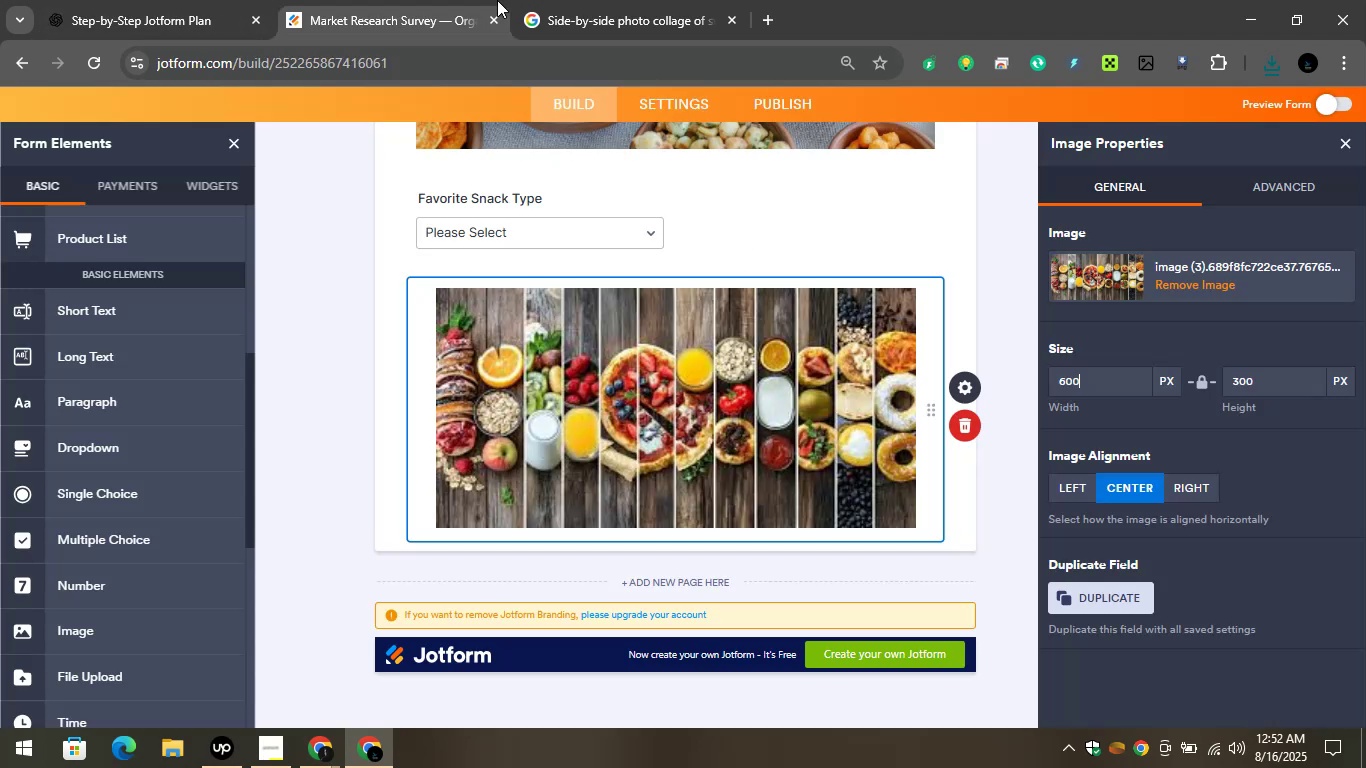 
left_click([382, 379])
 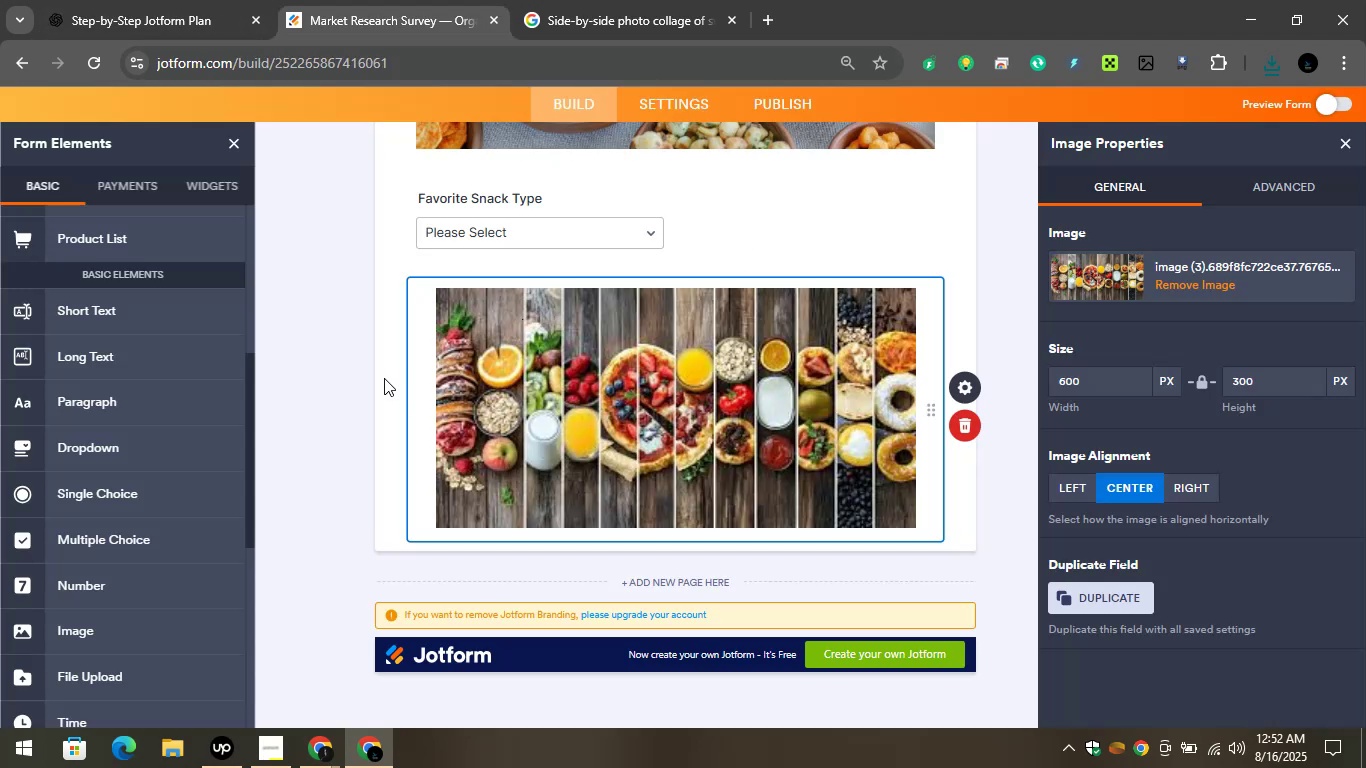 
wait(5.11)
 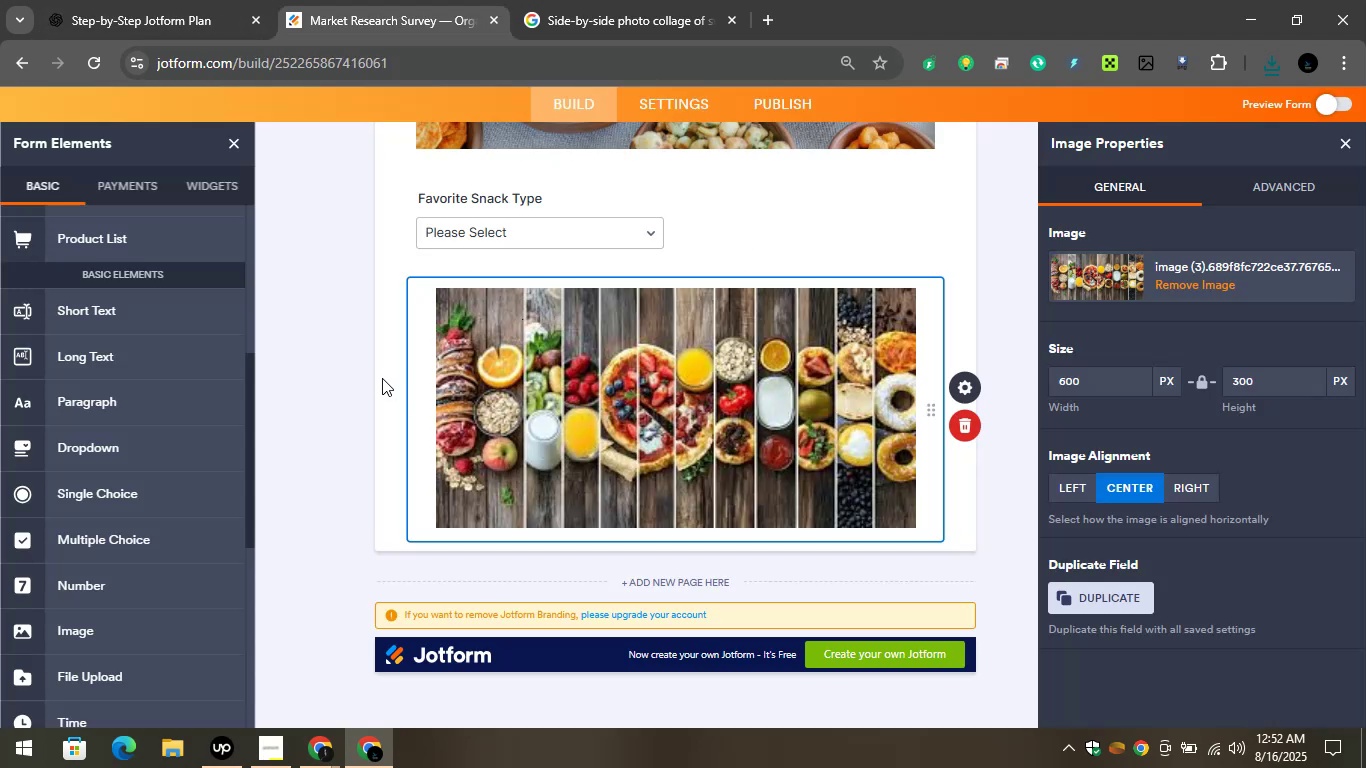 
scroll: coordinate [431, 267], scroll_direction: down, amount: 2.0
 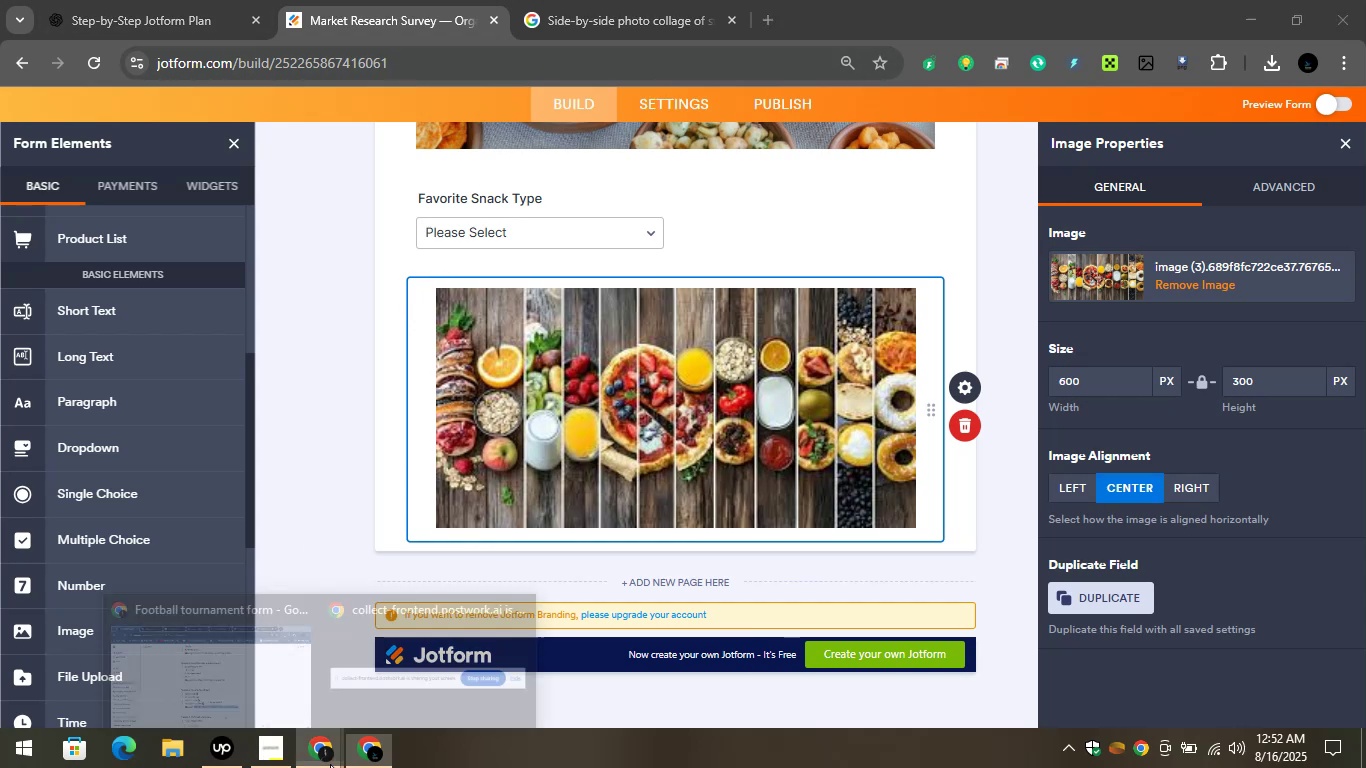 
left_click([184, 620])
 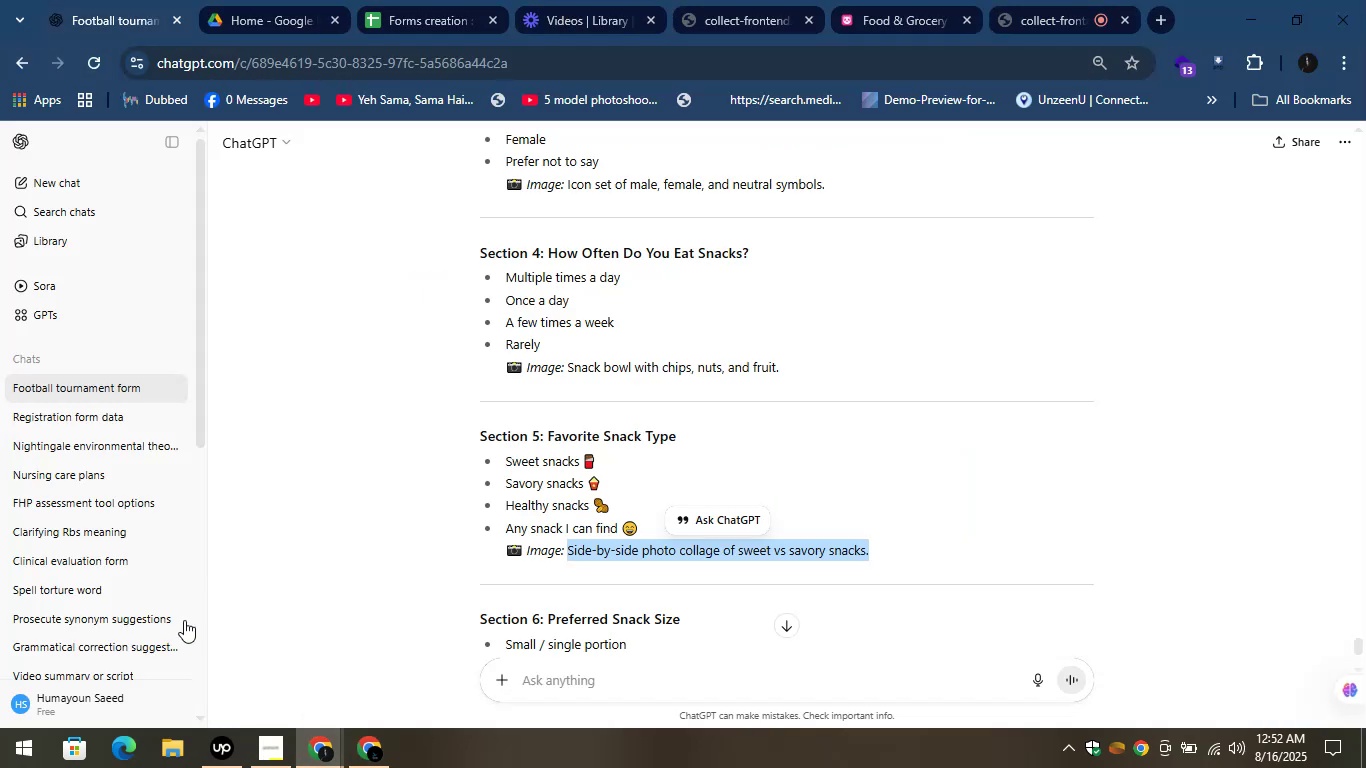 
scroll: coordinate [372, 350], scroll_direction: down, amount: 2.0
 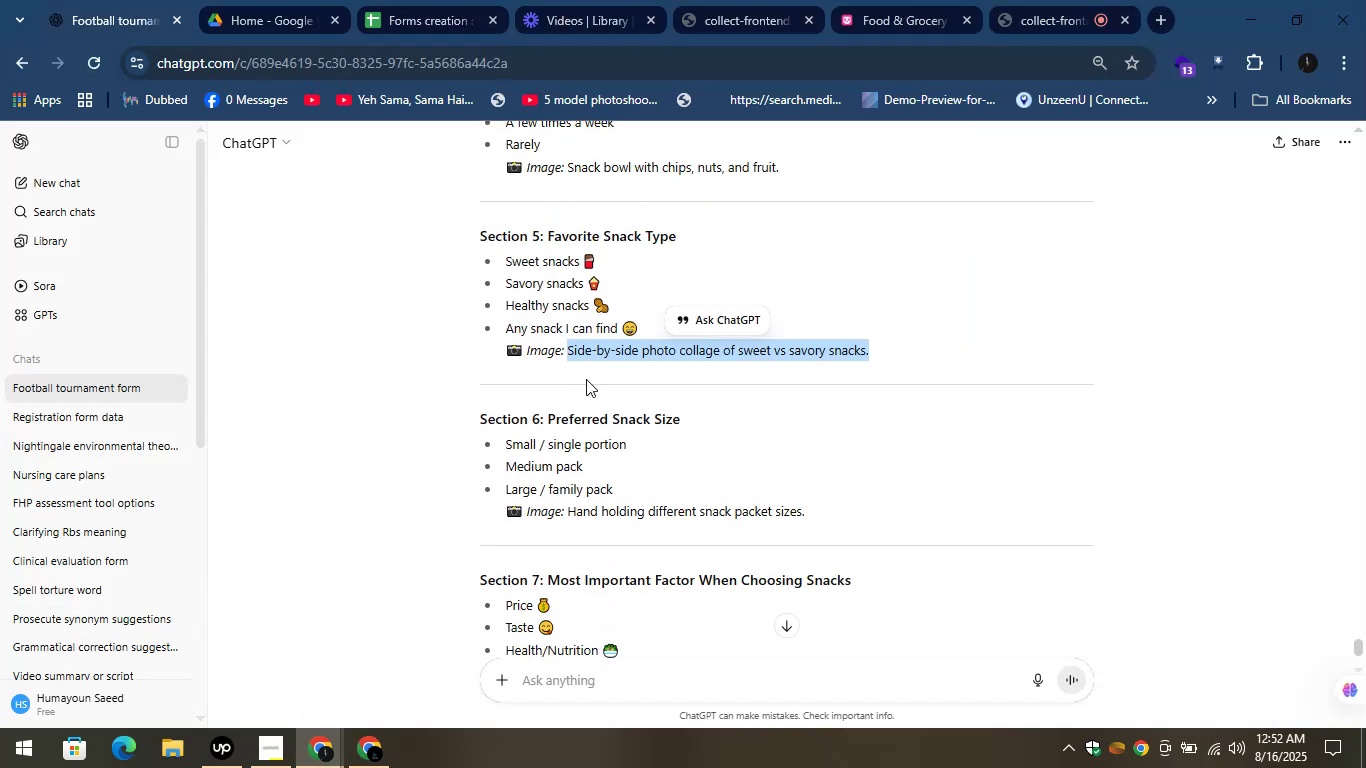 
left_click_drag(start_coordinate=[698, 412], to_coordinate=[552, 421])
 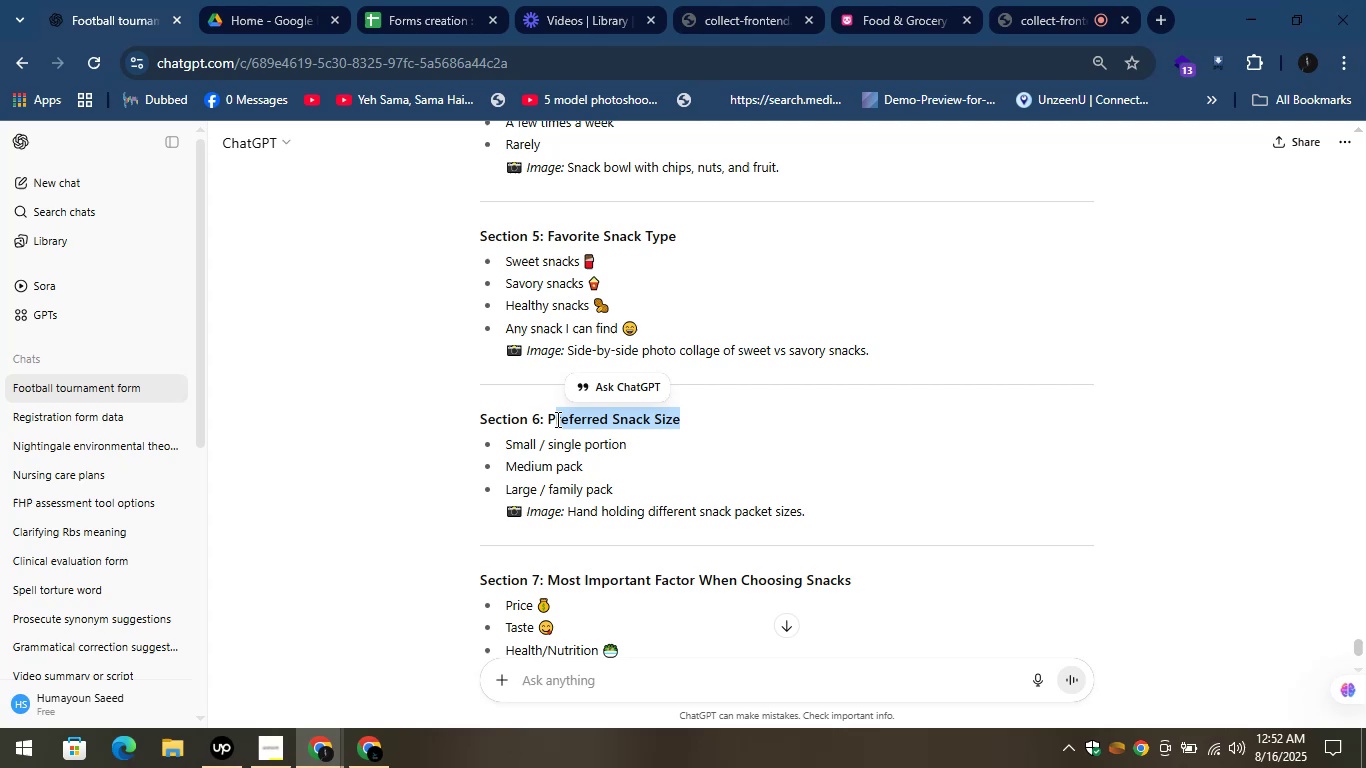 
hold_key(key=CapsLock, duration=0.3)
 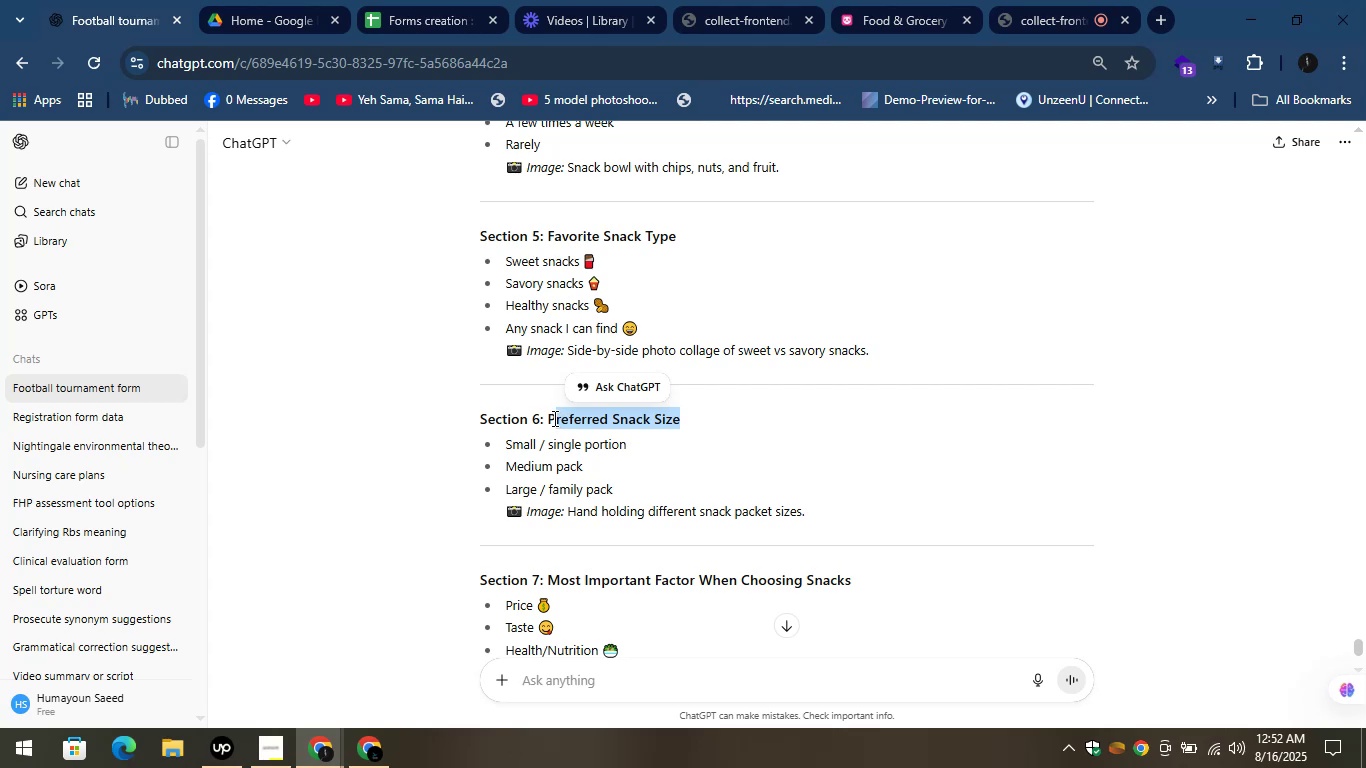 
left_click_drag(start_coordinate=[544, 415], to_coordinate=[675, 402])
 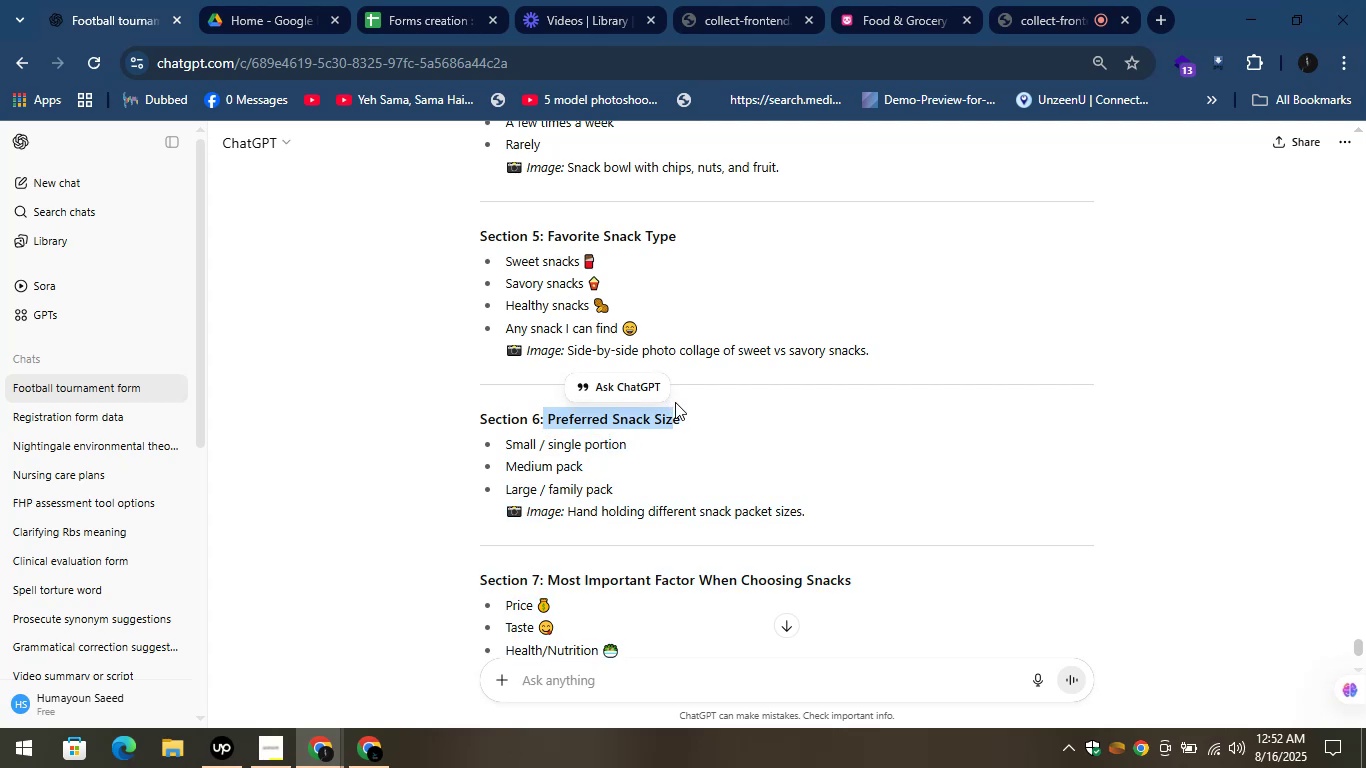 
hold_key(key=ControlLeft, duration=0.35)
 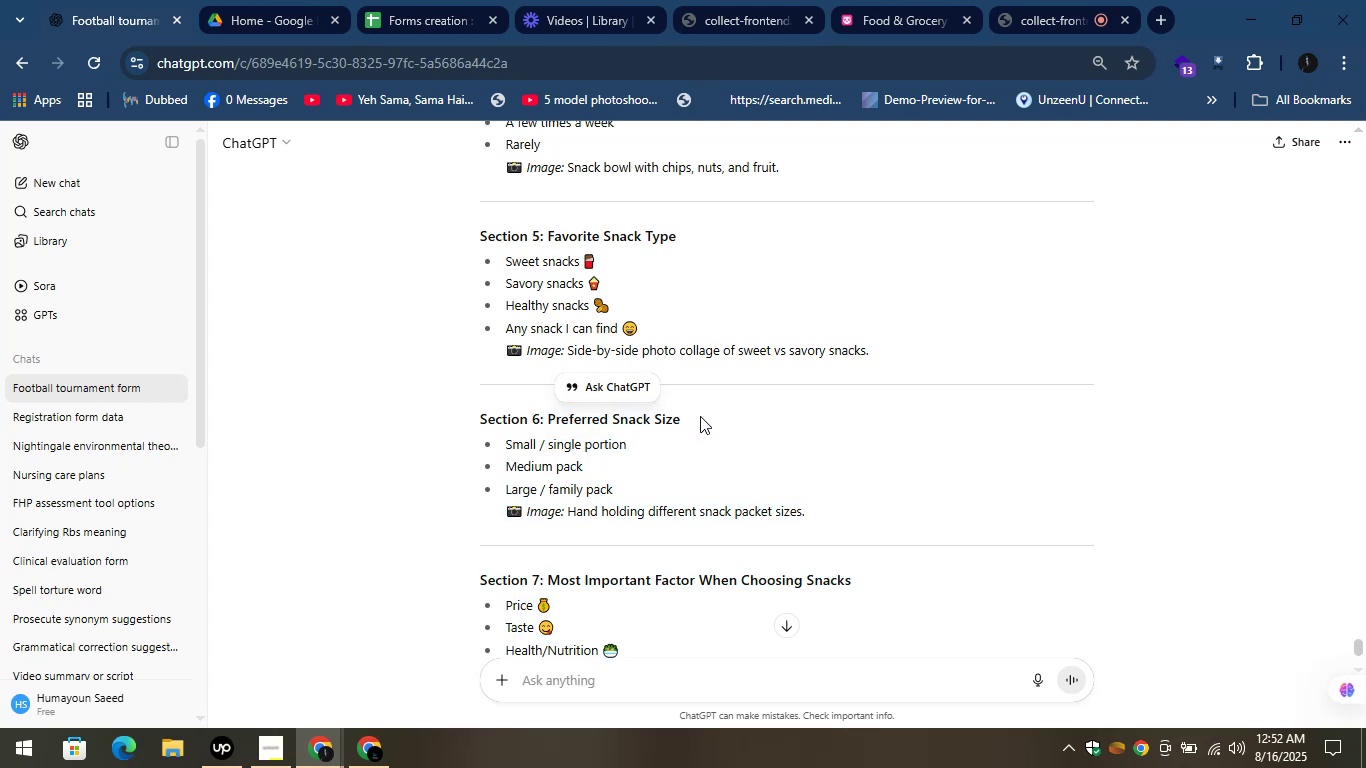 
left_click_drag(start_coordinate=[693, 412], to_coordinate=[550, 416])
 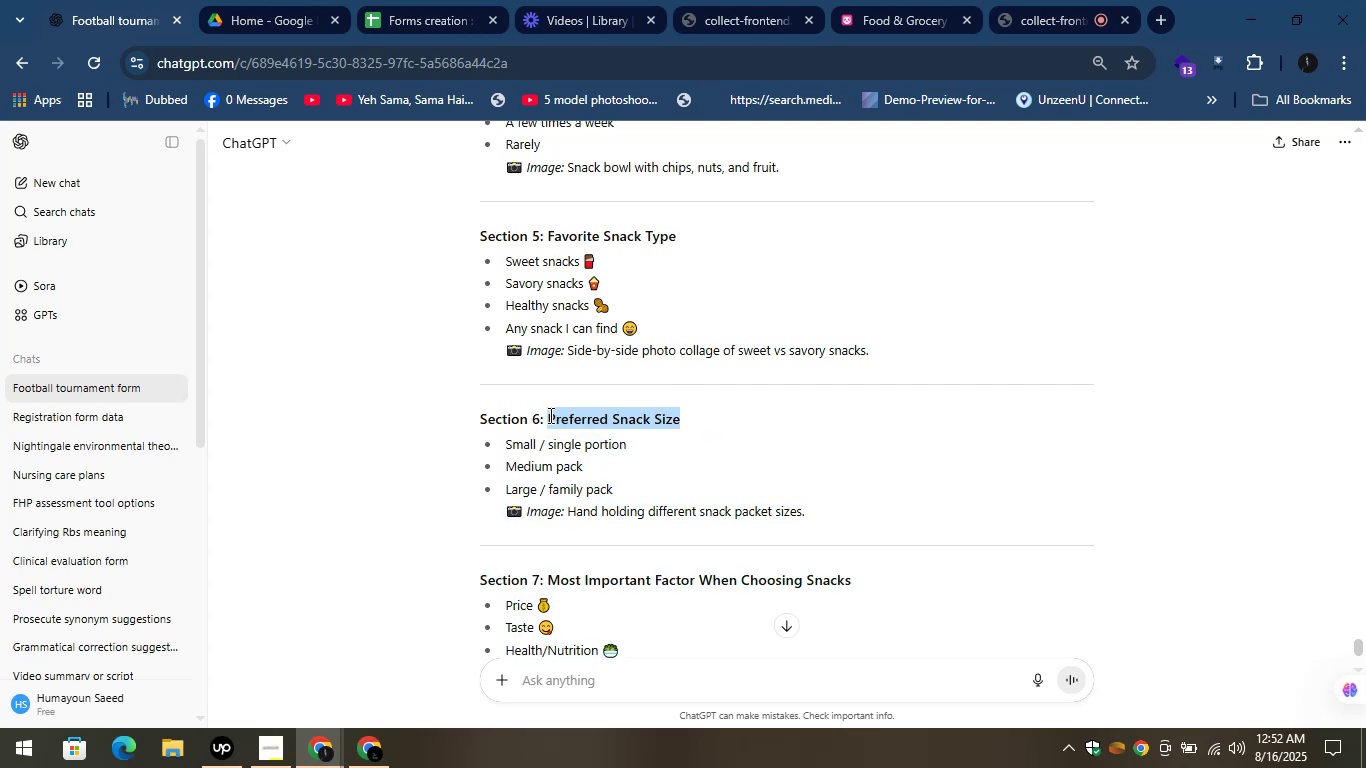 
key(Control+C)
 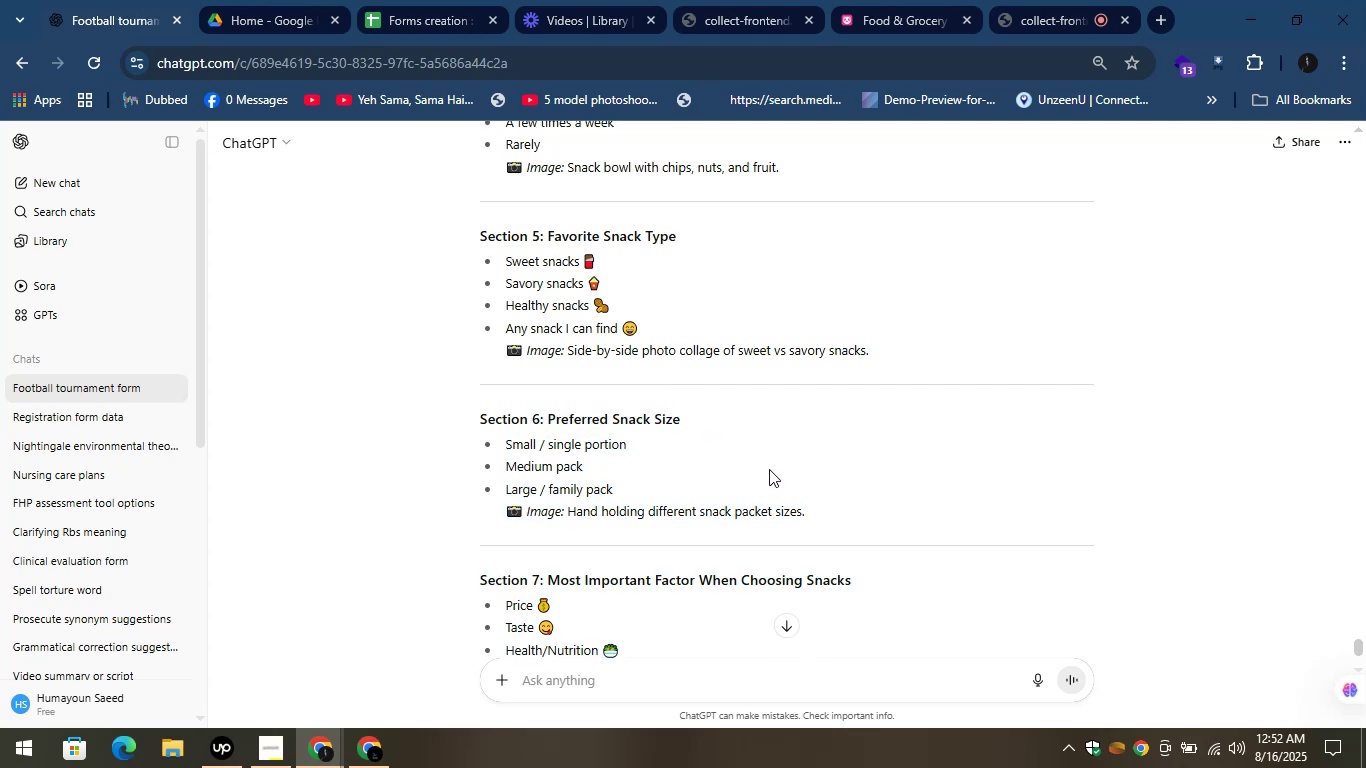 
wait(8.1)
 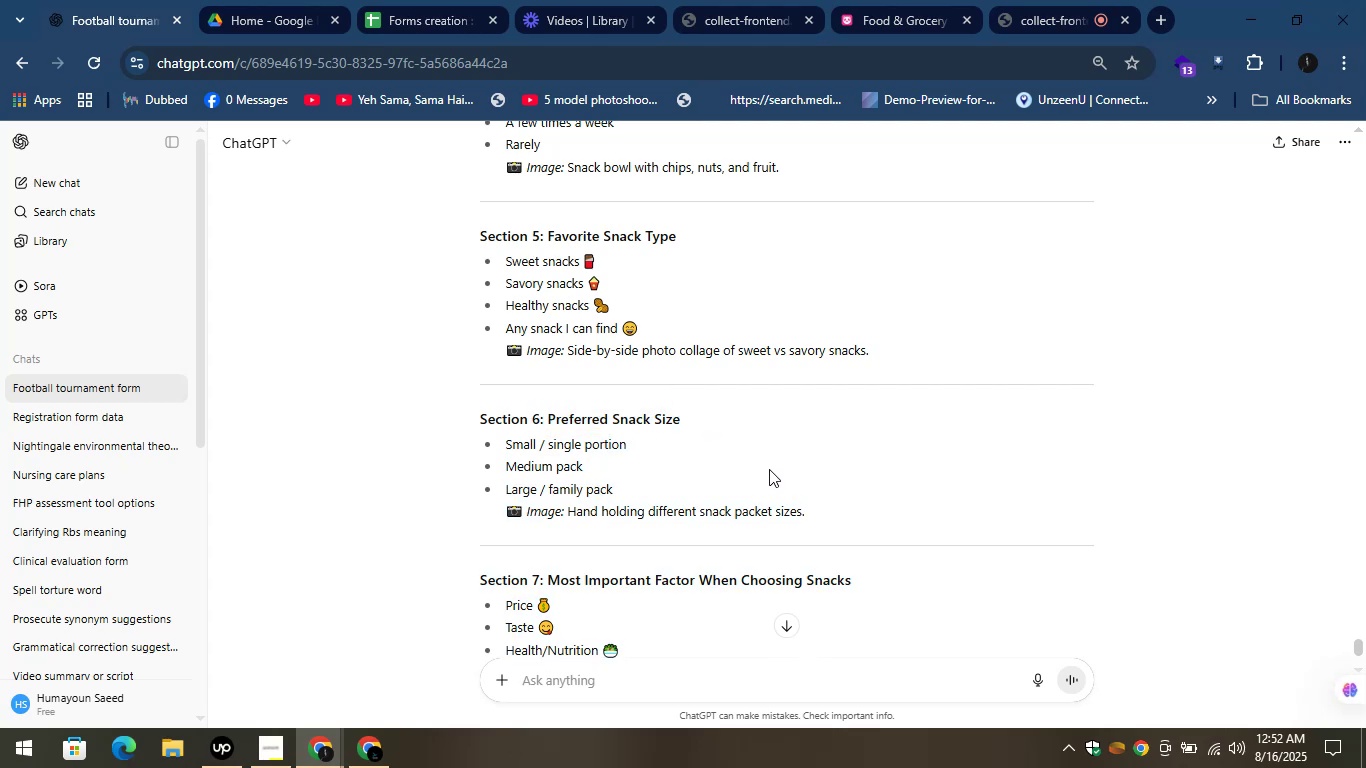 
left_click([353, 748])
 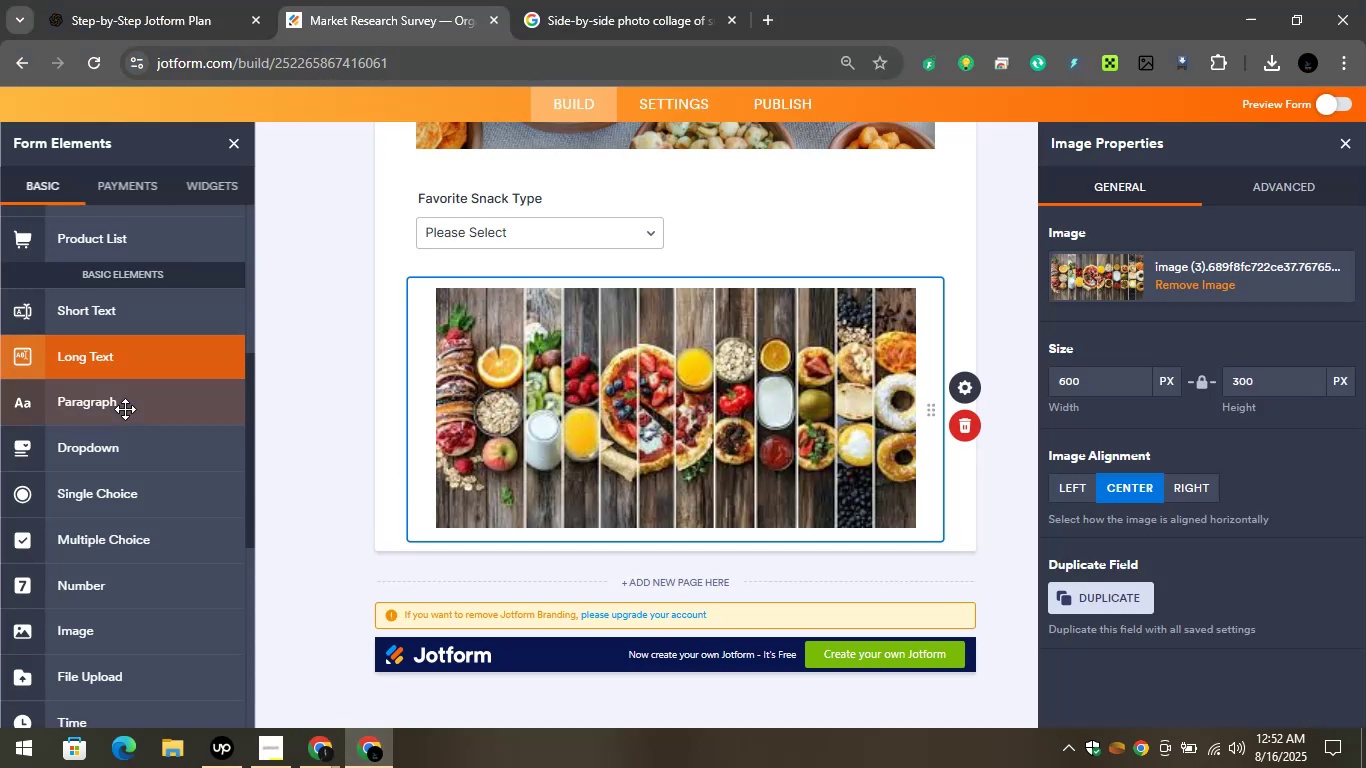 
left_click_drag(start_coordinate=[136, 445], to_coordinate=[514, 544])
 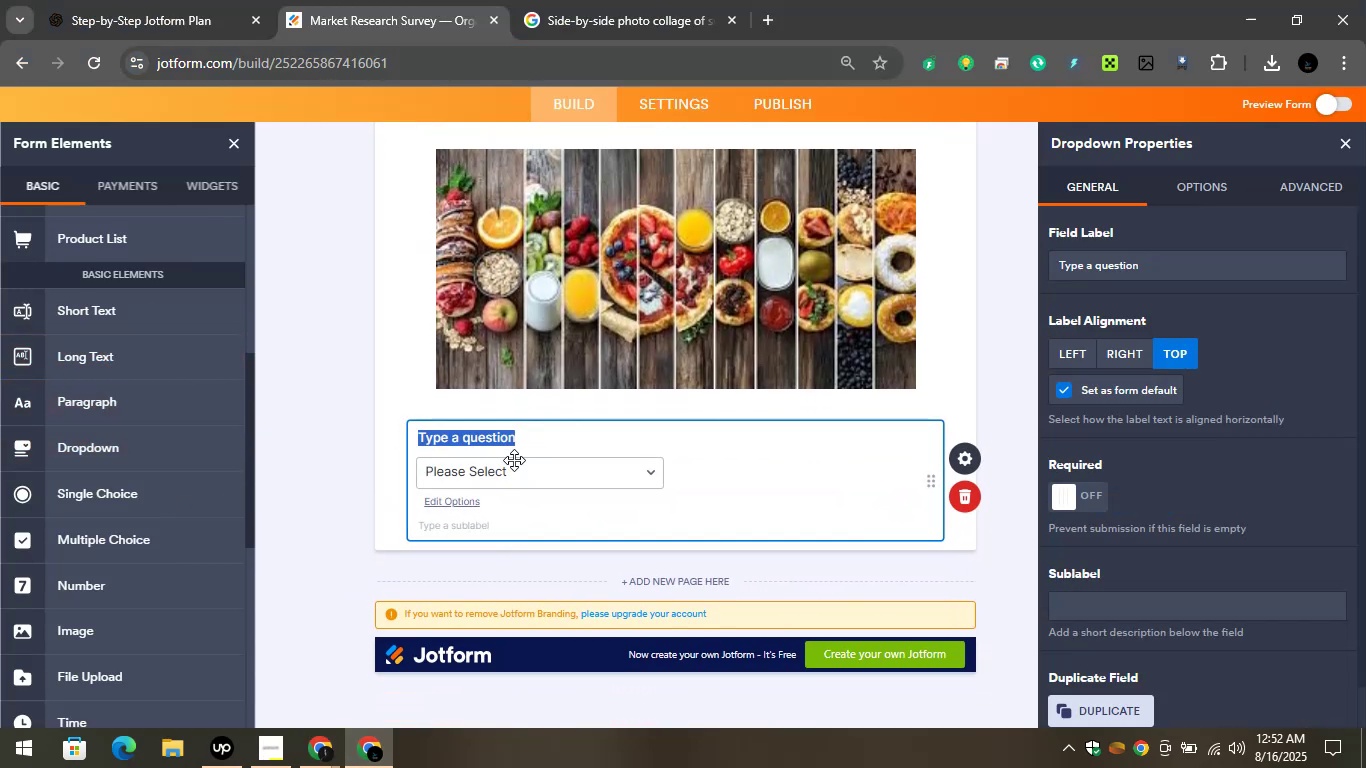 
key(Control+V)
 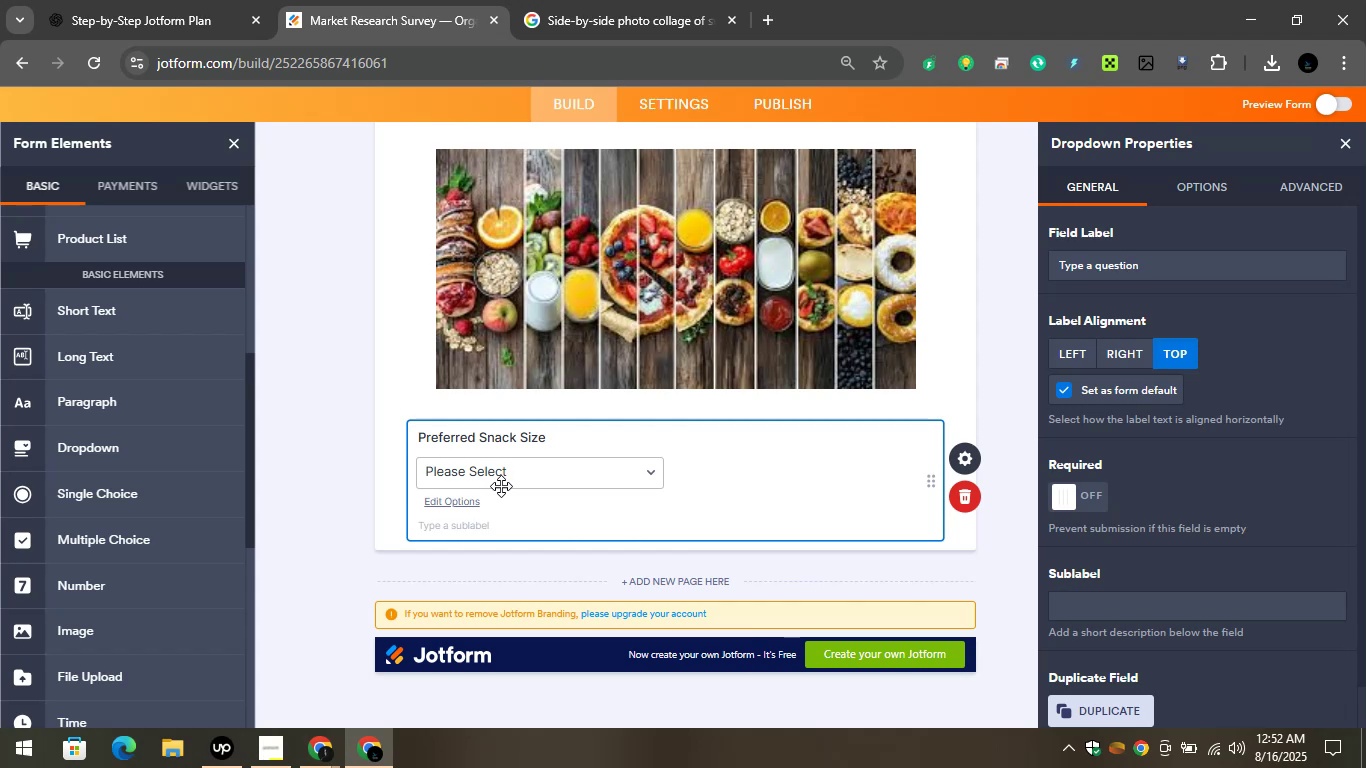 
left_click([497, 480])
 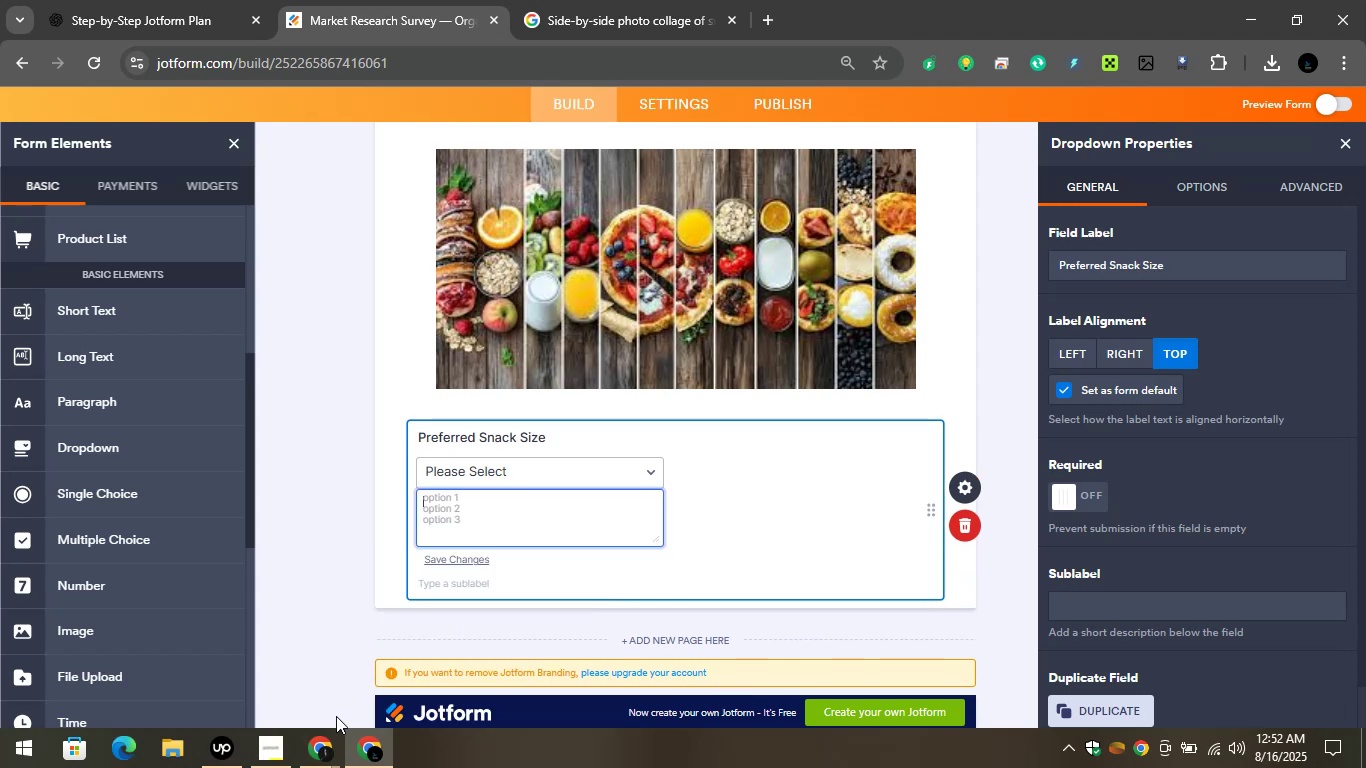 
left_click([331, 738])
 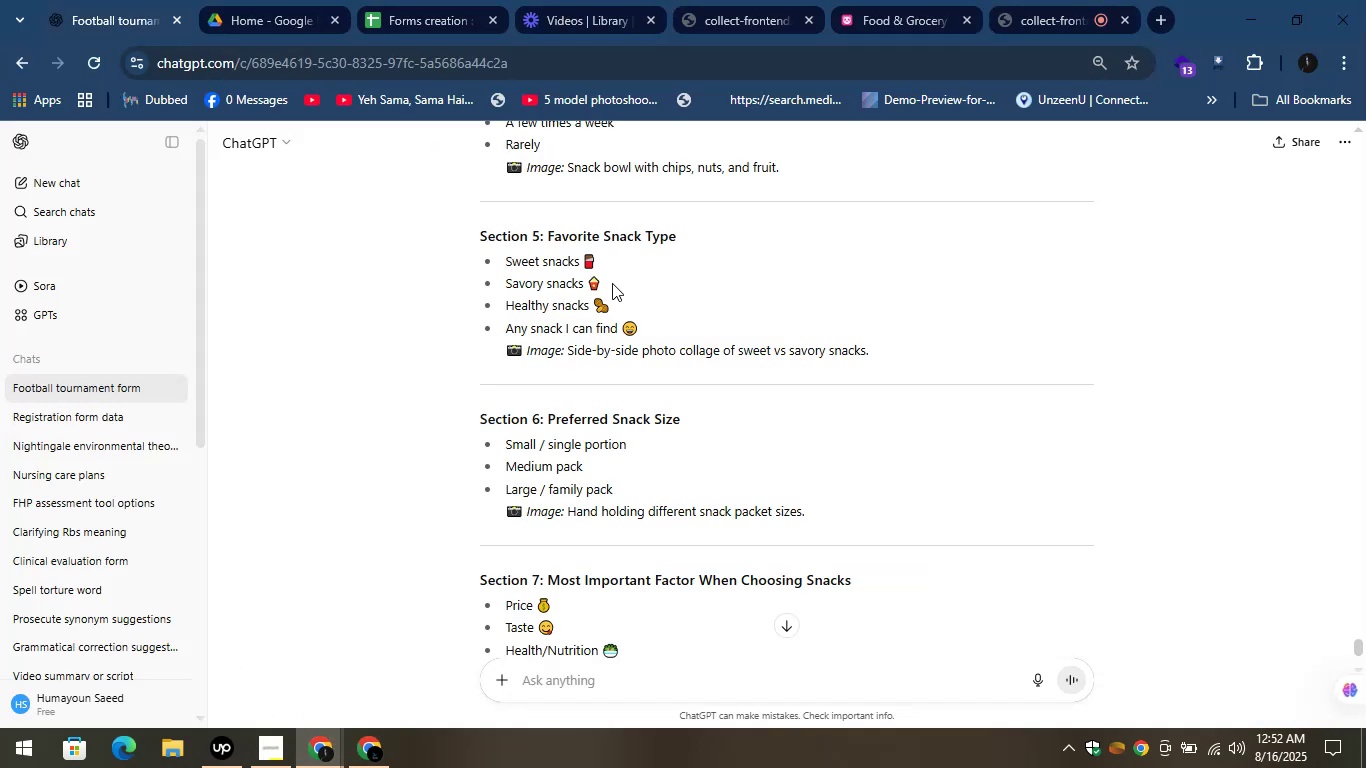 
left_click_drag(start_coordinate=[646, 439], to_coordinate=[506, 447])
 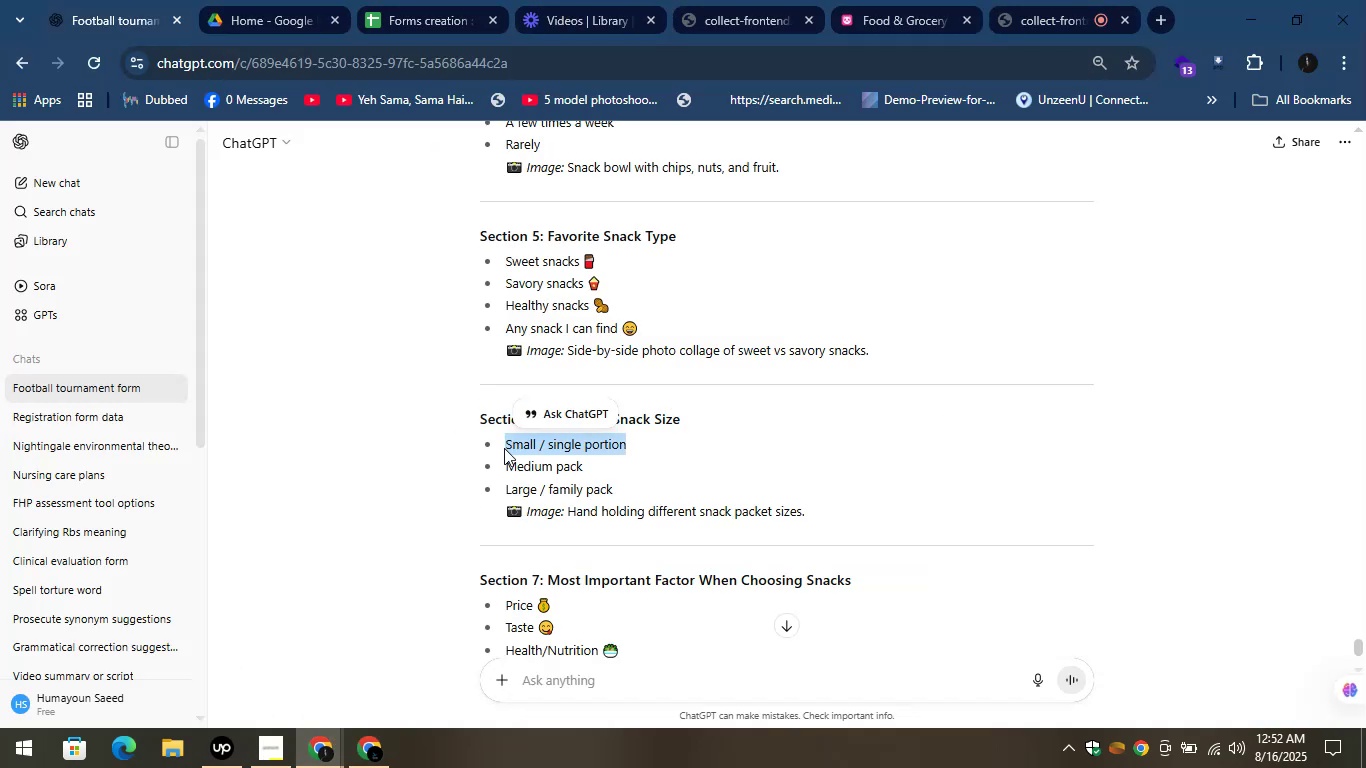 
key(Control+C)
 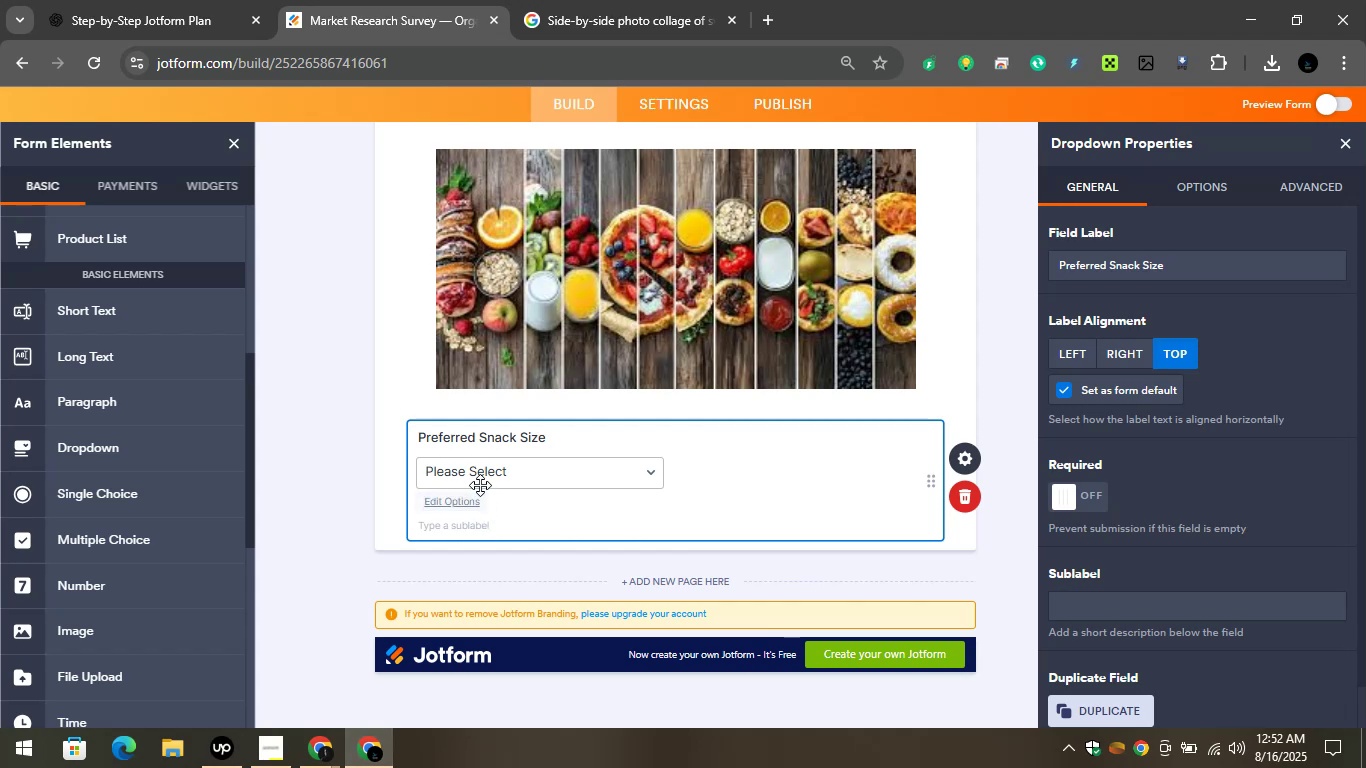 
key(Control+V)
 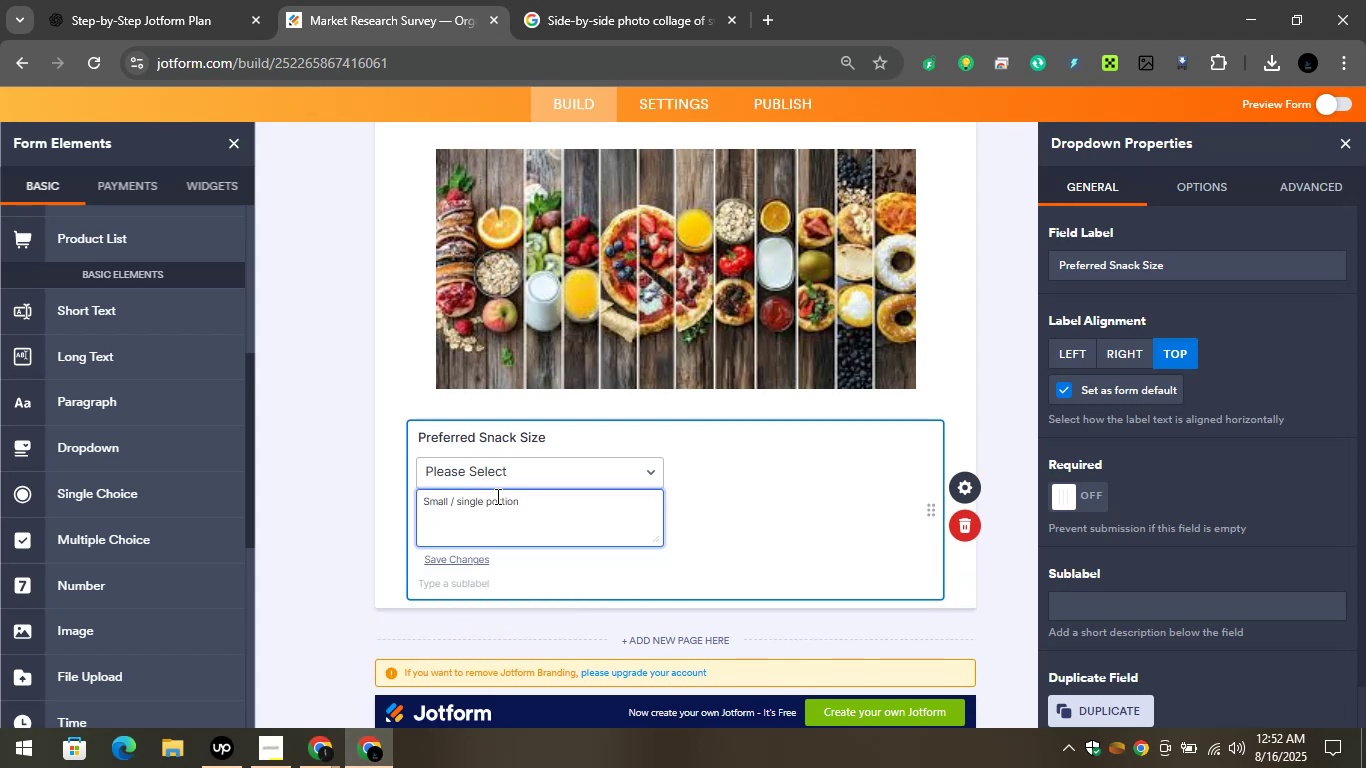 
key(Shift+ShiftRight)
 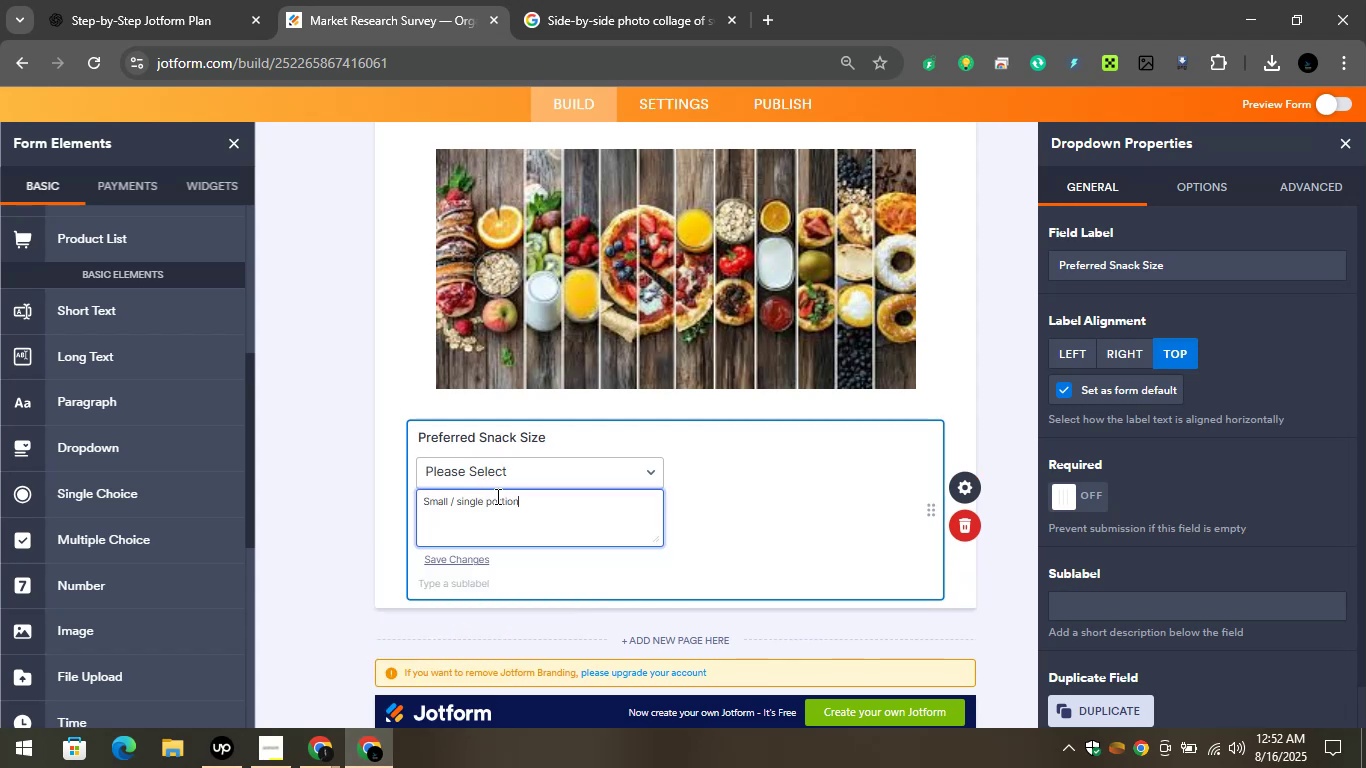 
key(Shift+Enter)
 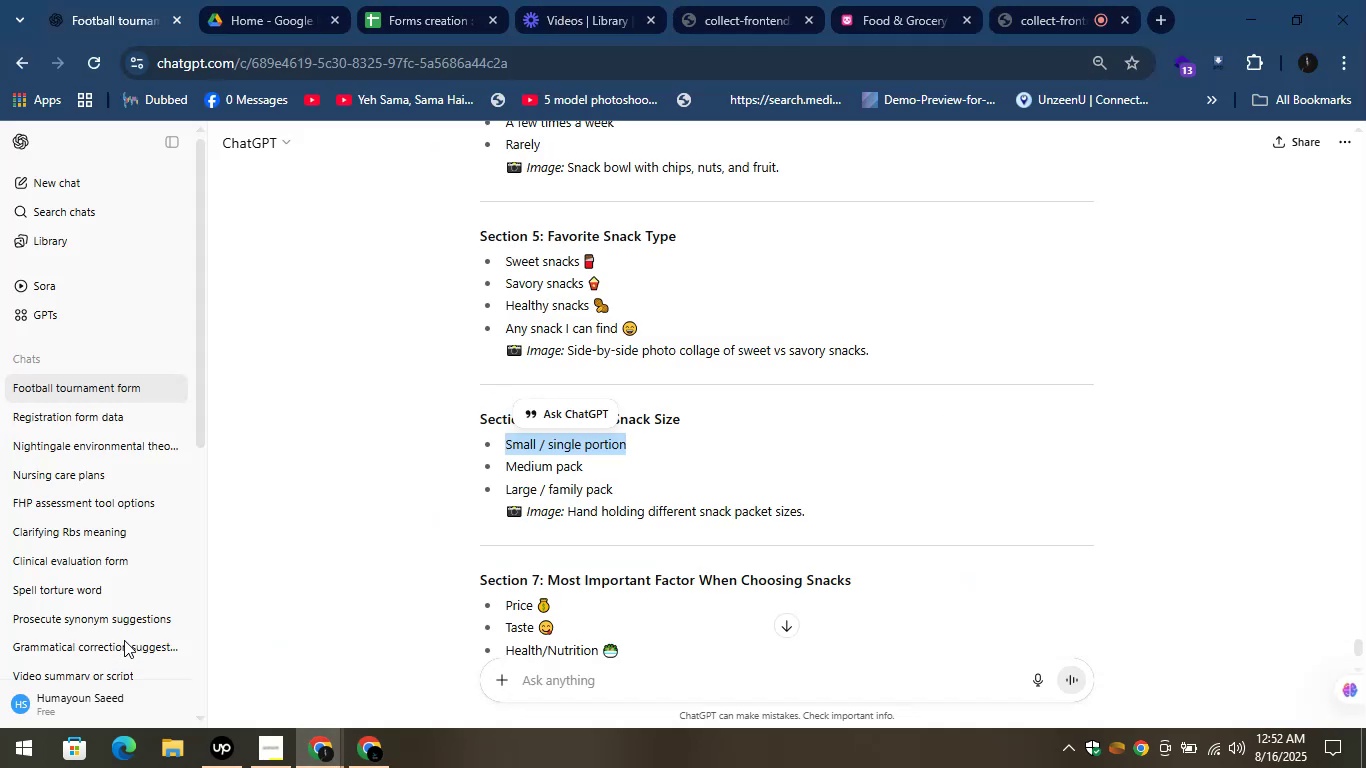 
wait(6.1)
 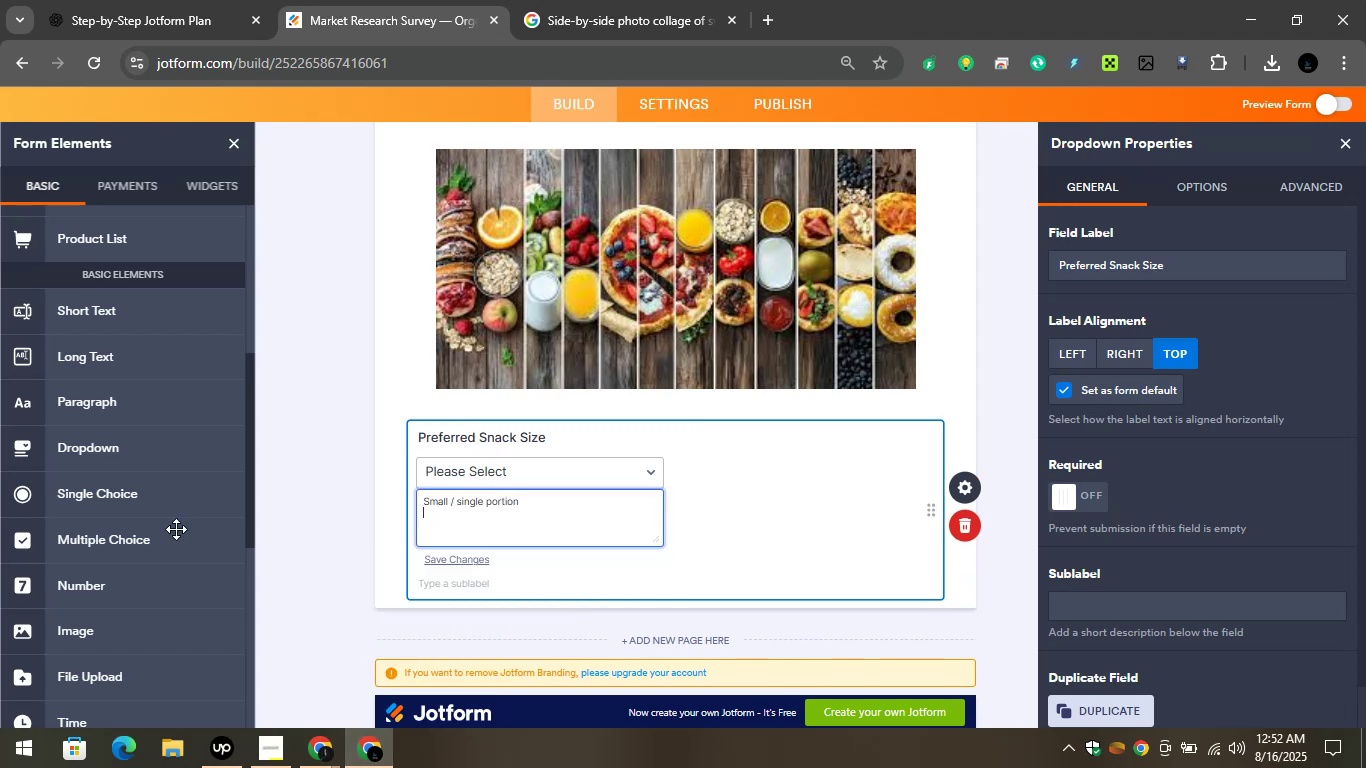 
left_click_drag(start_coordinate=[586, 468], to_coordinate=[498, 463])
 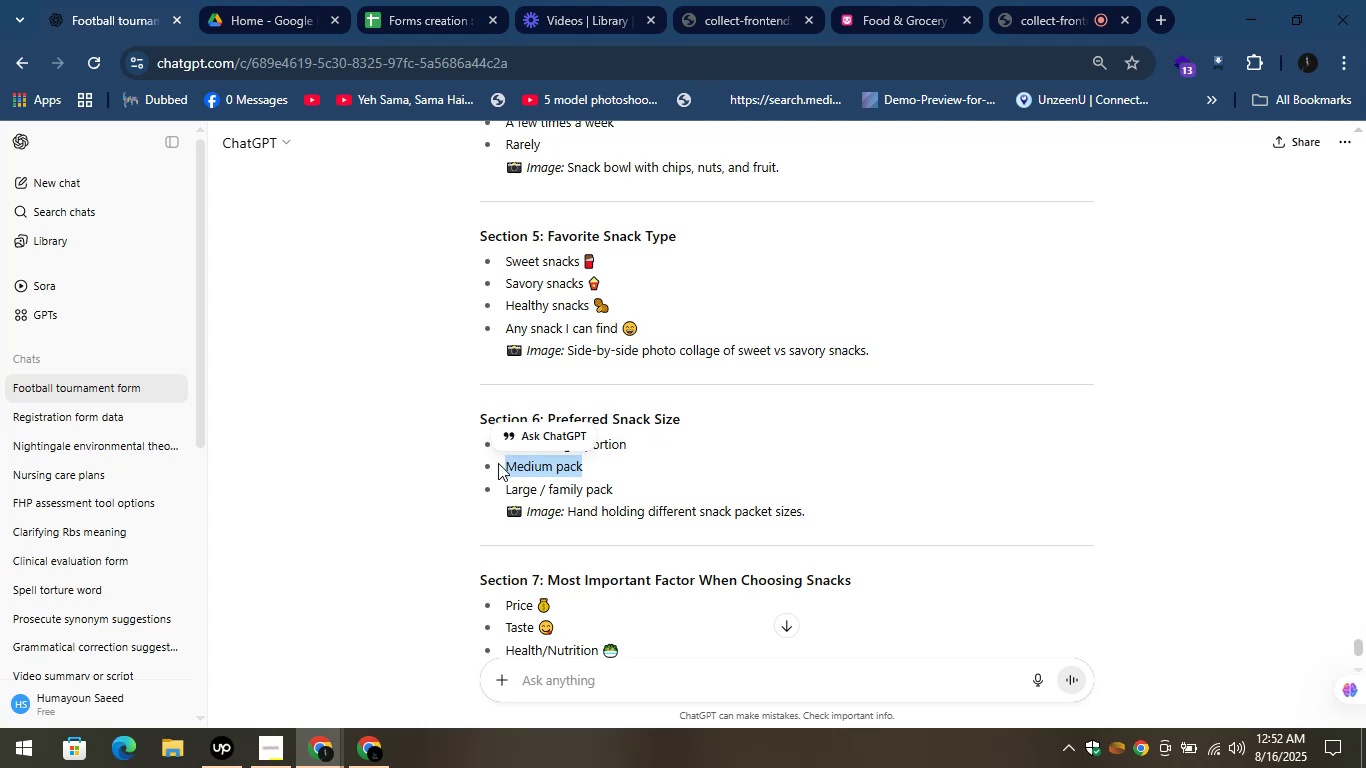 
key(Control+C)
 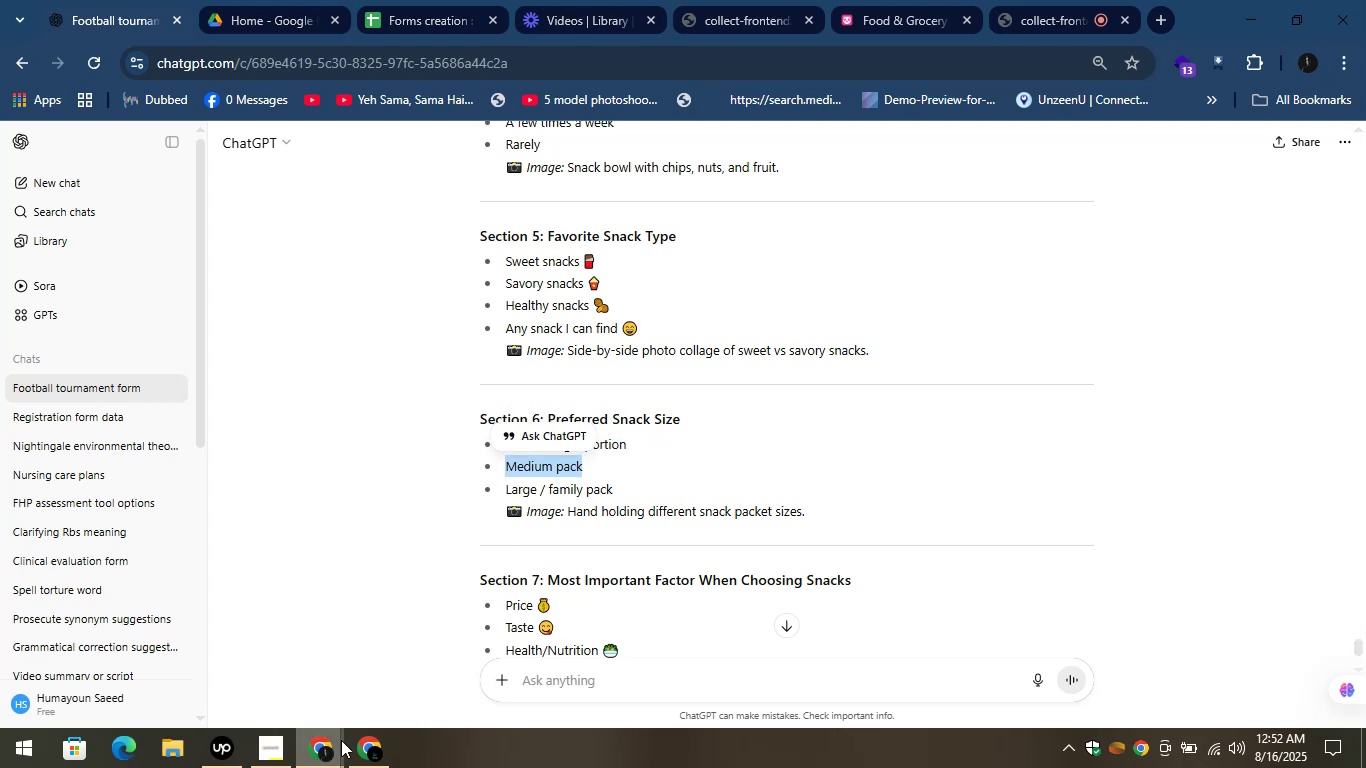 
left_click([350, 744])
 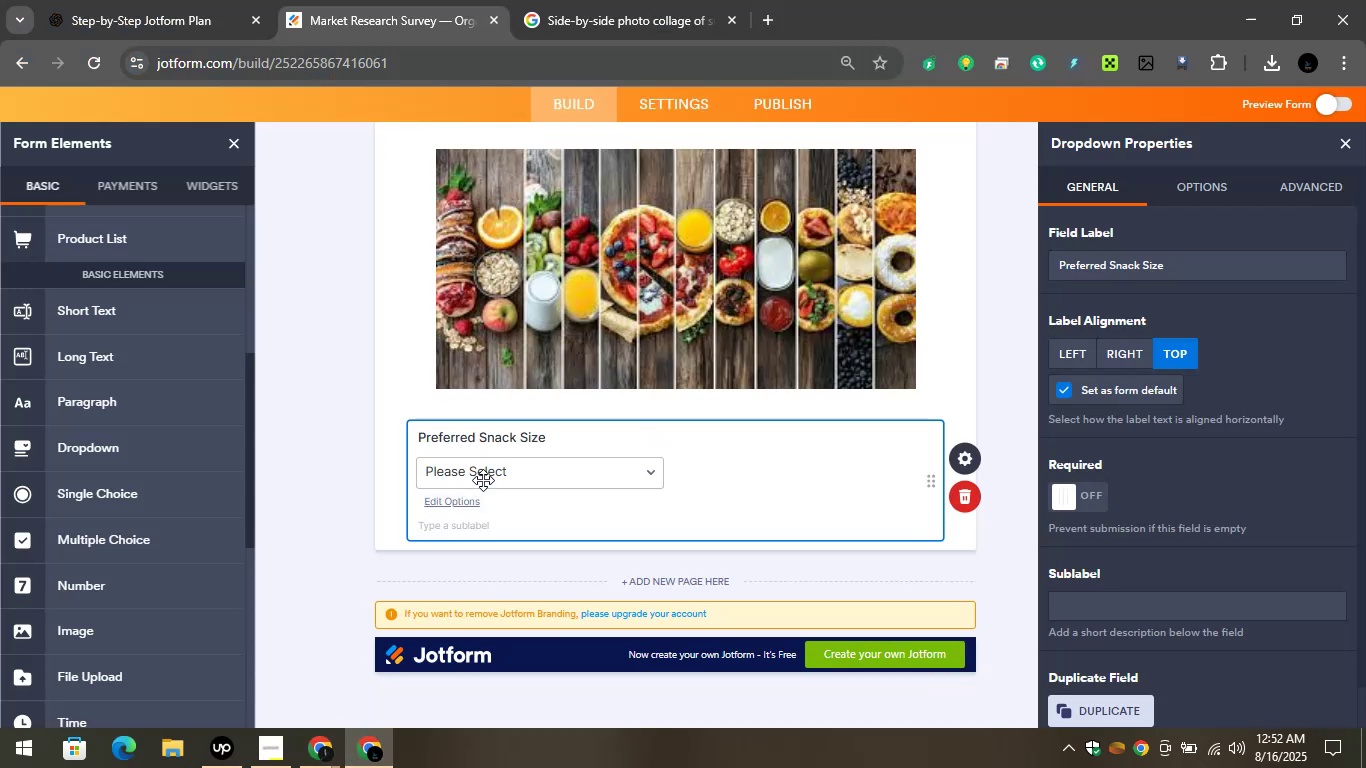 
left_click([485, 479])
 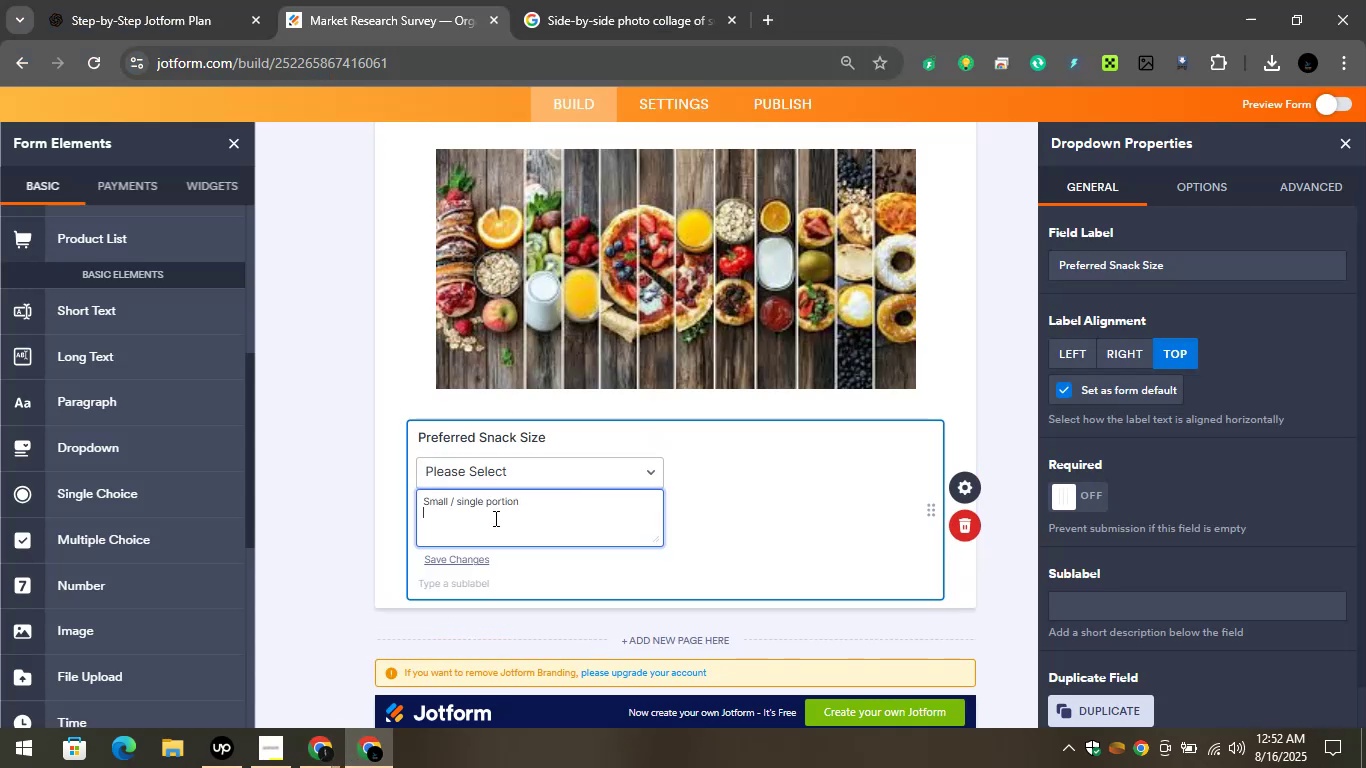 
key(Control+V)
 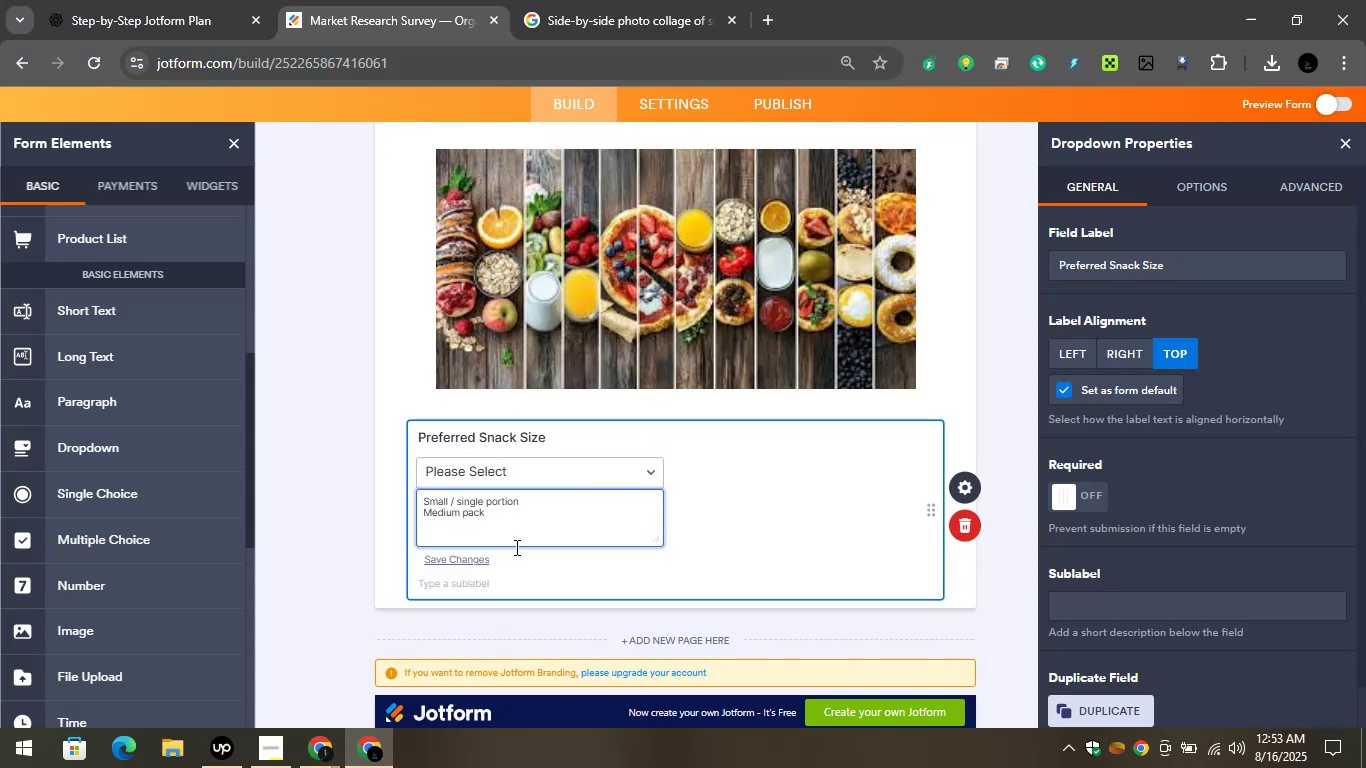 
key(Enter)
 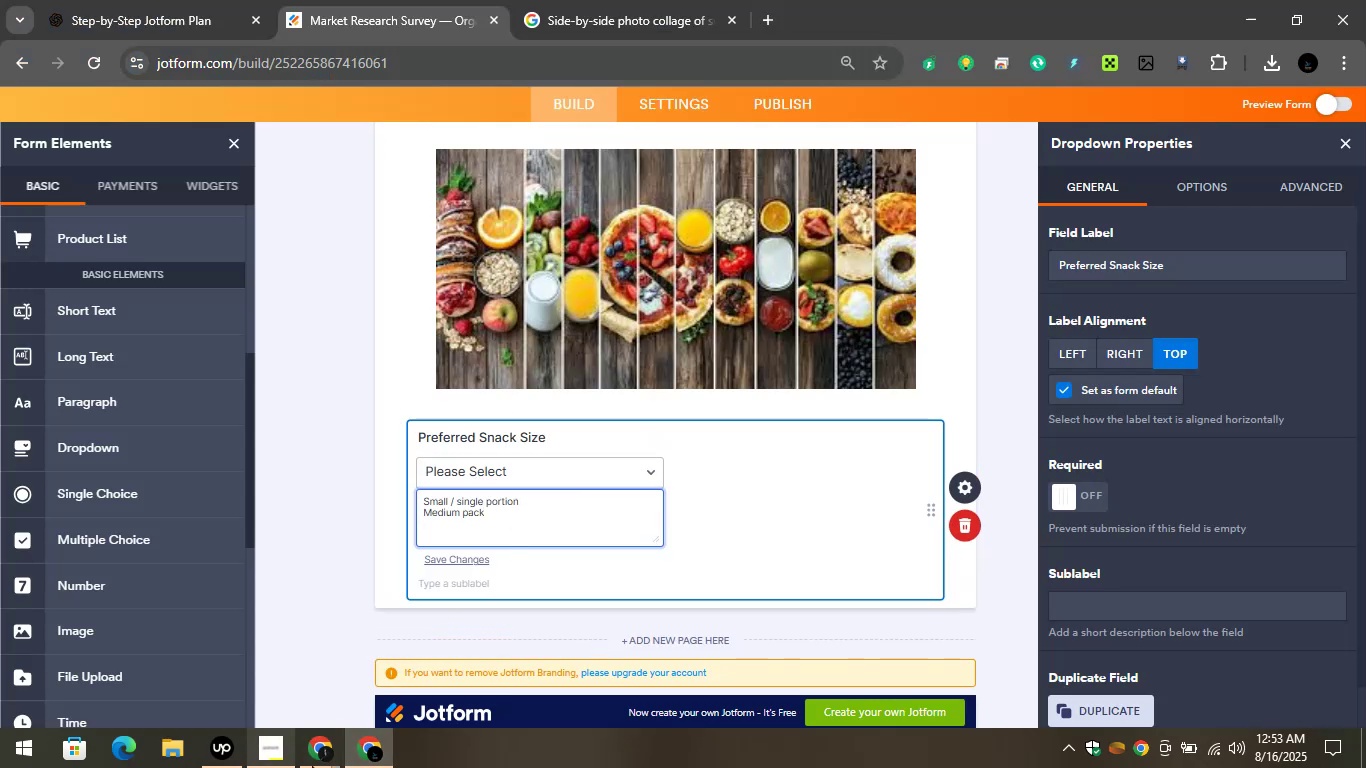 
left_click([334, 751])
 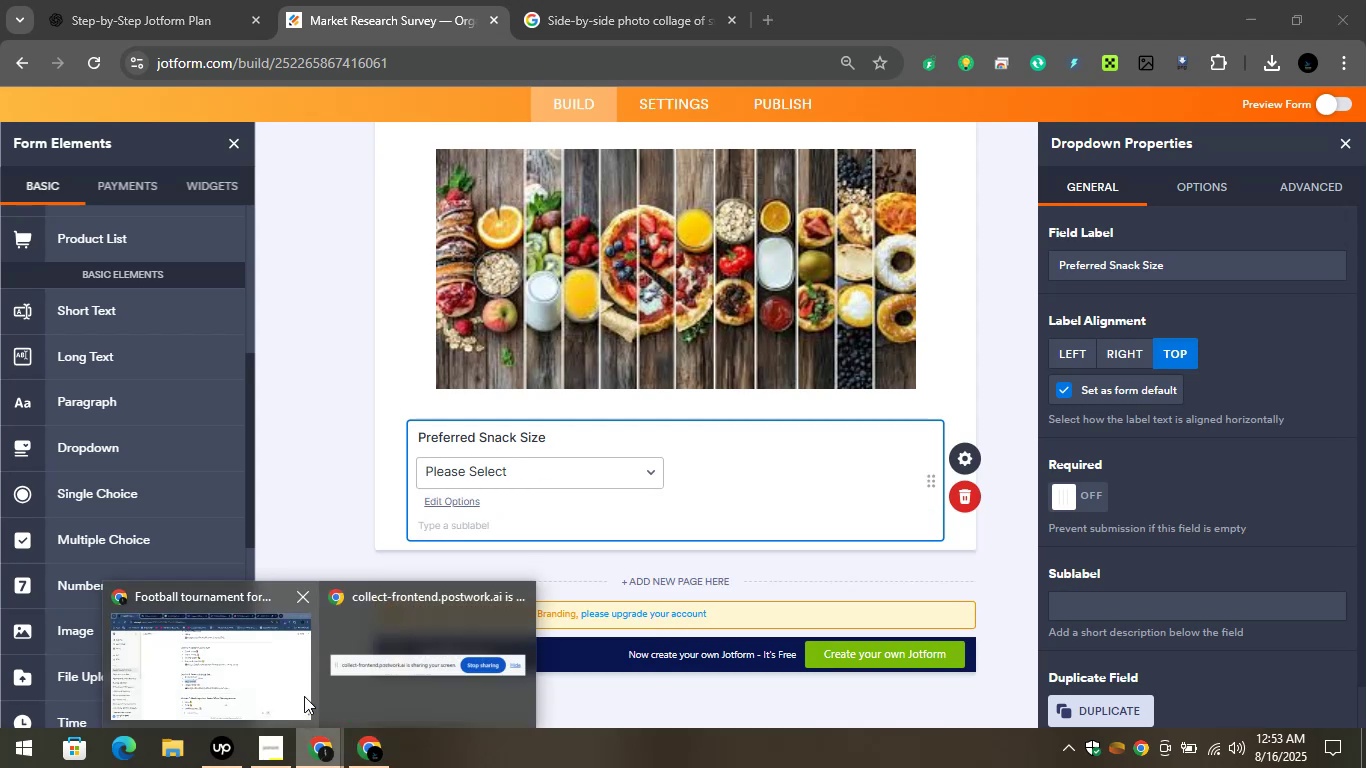 
left_click([287, 698])
 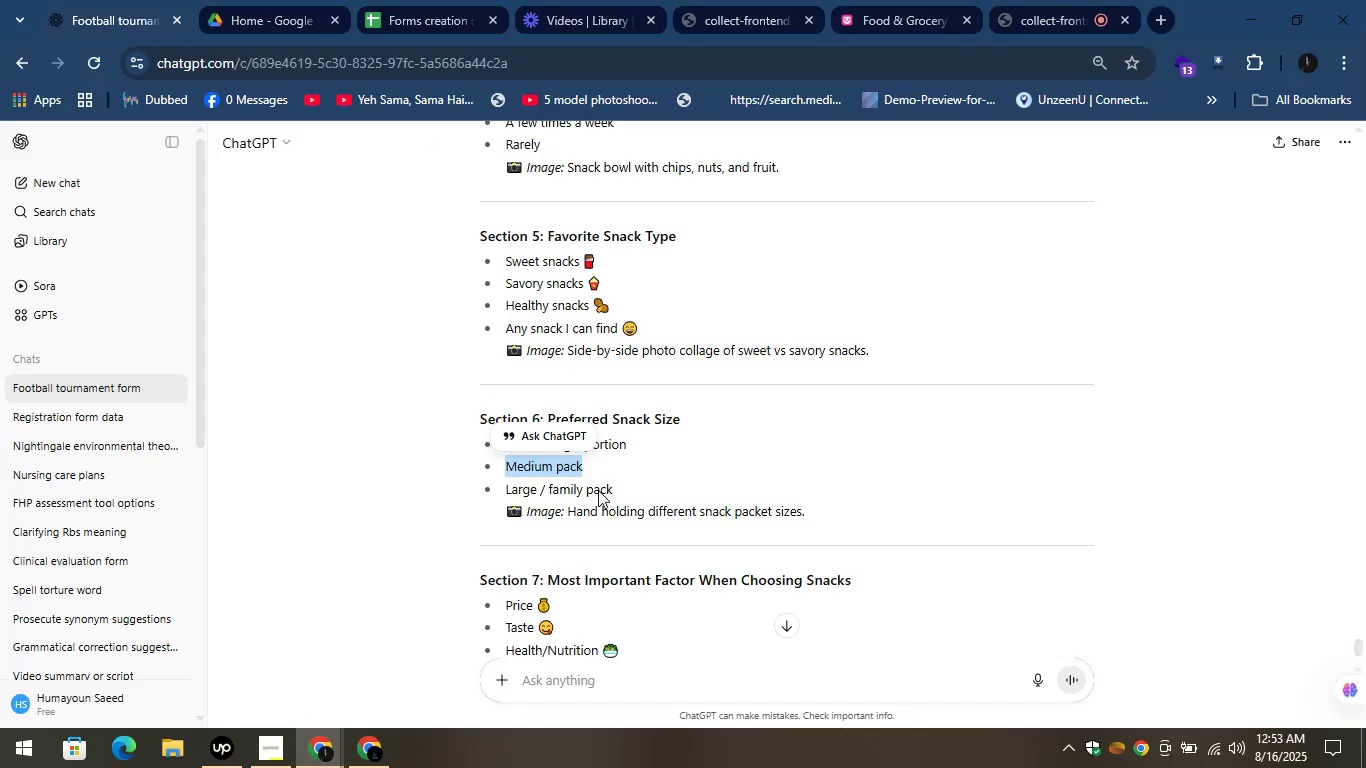 
left_click_drag(start_coordinate=[613, 489], to_coordinate=[505, 486])
 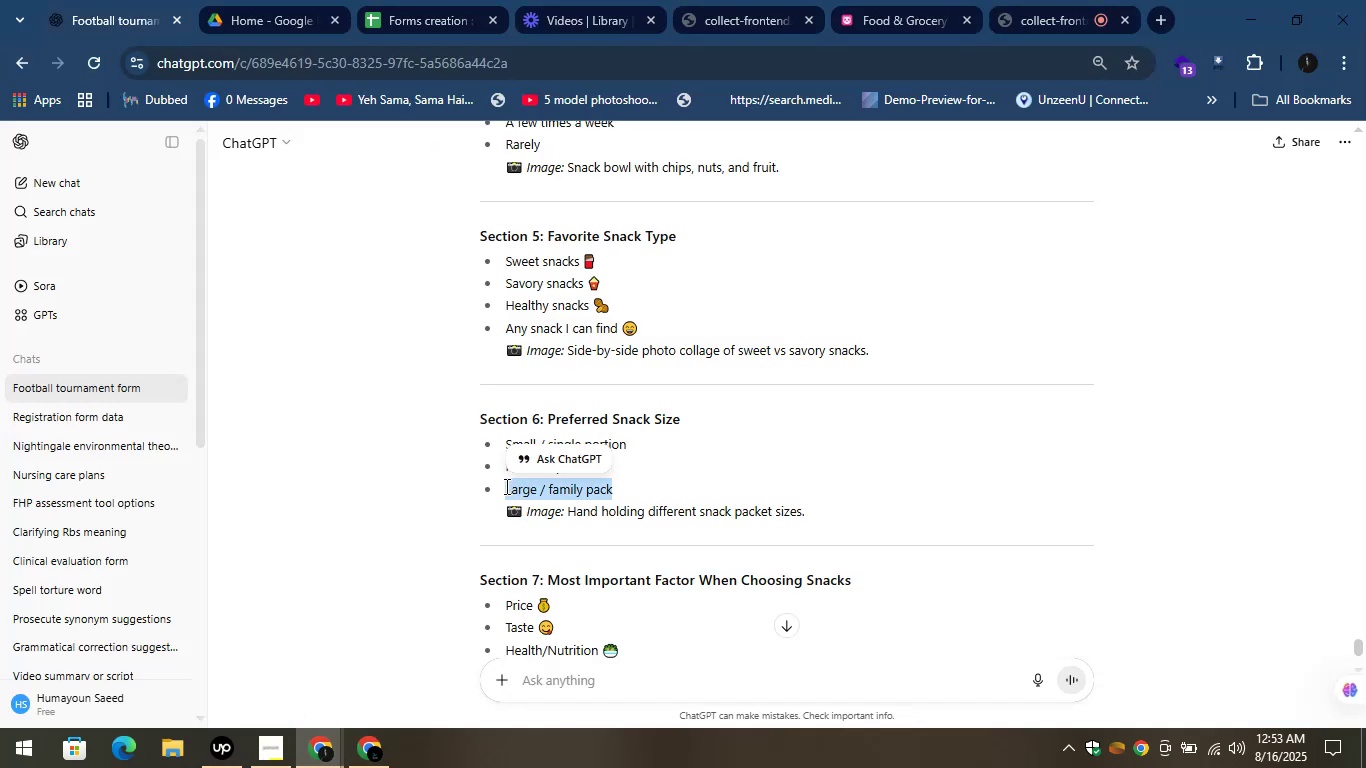 
key(Control+C)
 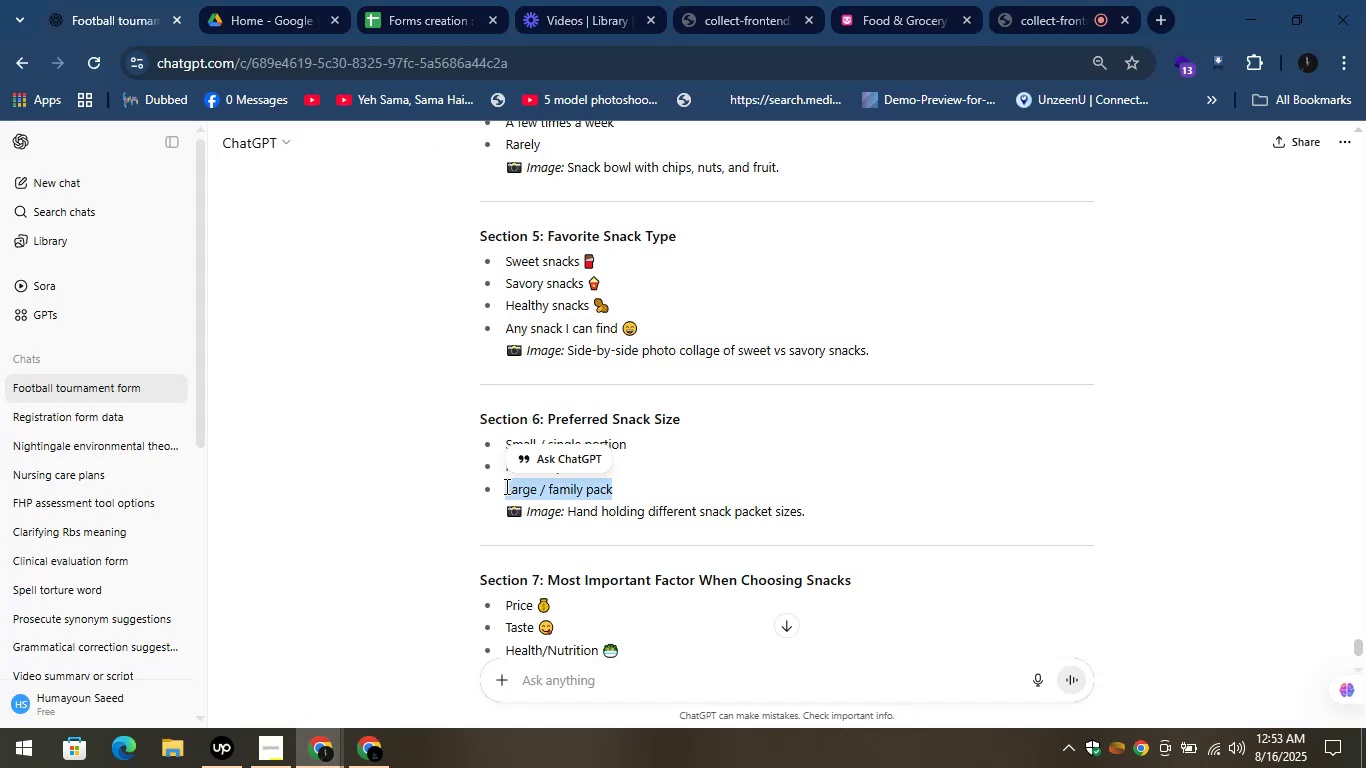 
key(Control+C)
 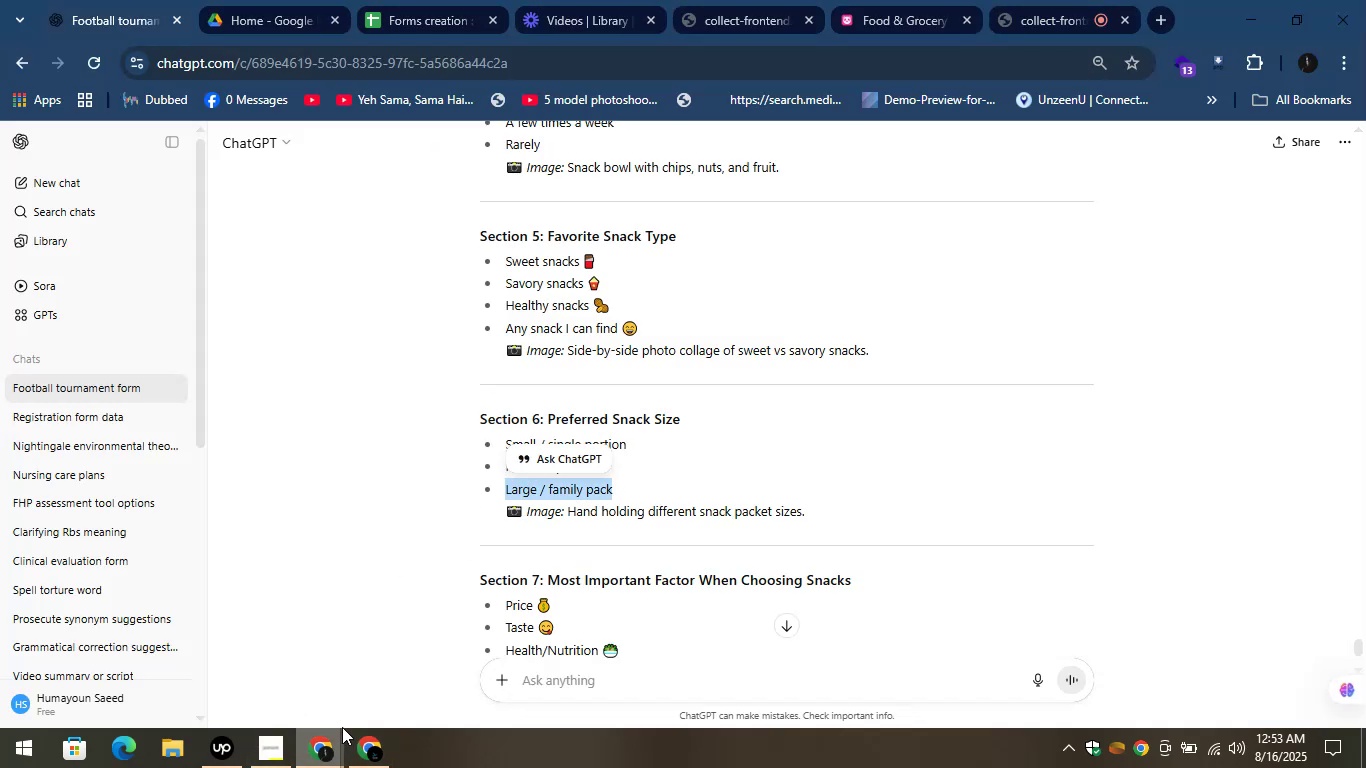 
left_click([357, 735])
 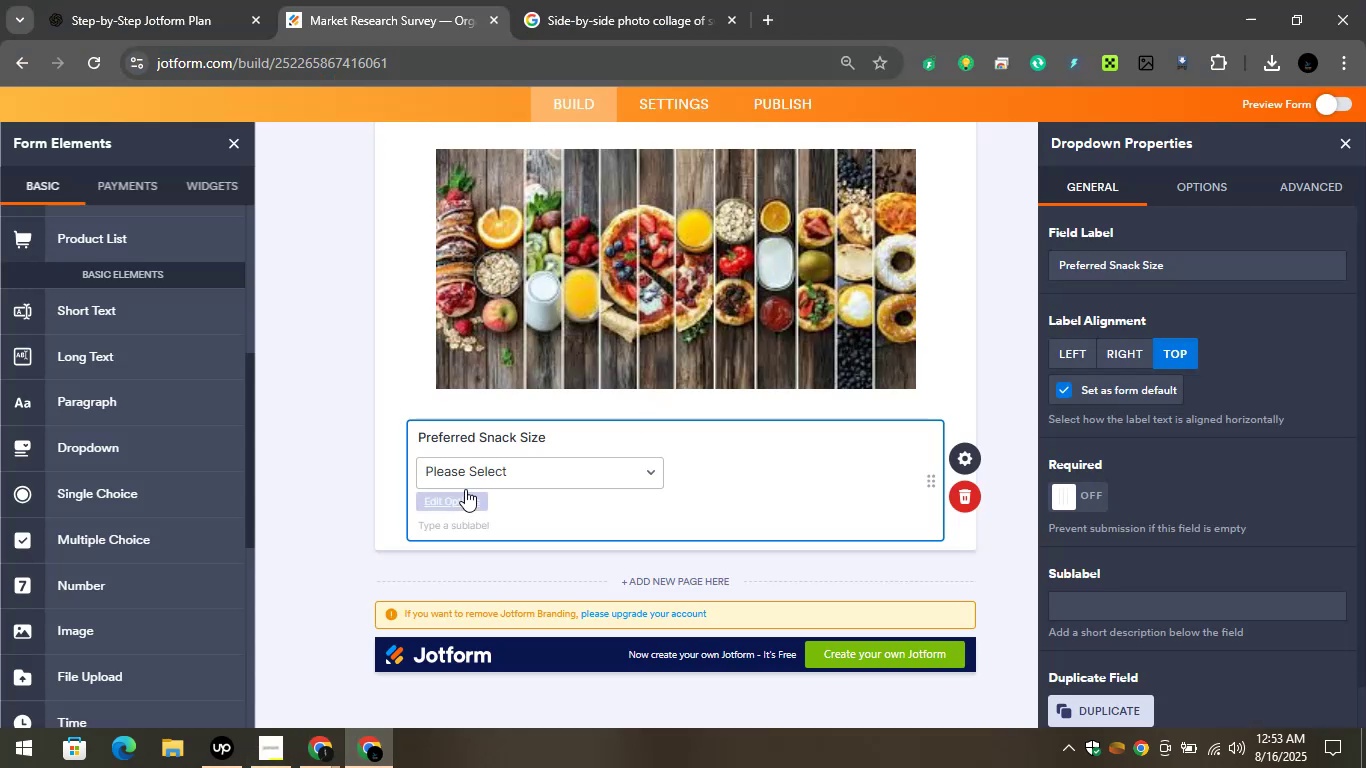 
left_click([468, 475])
 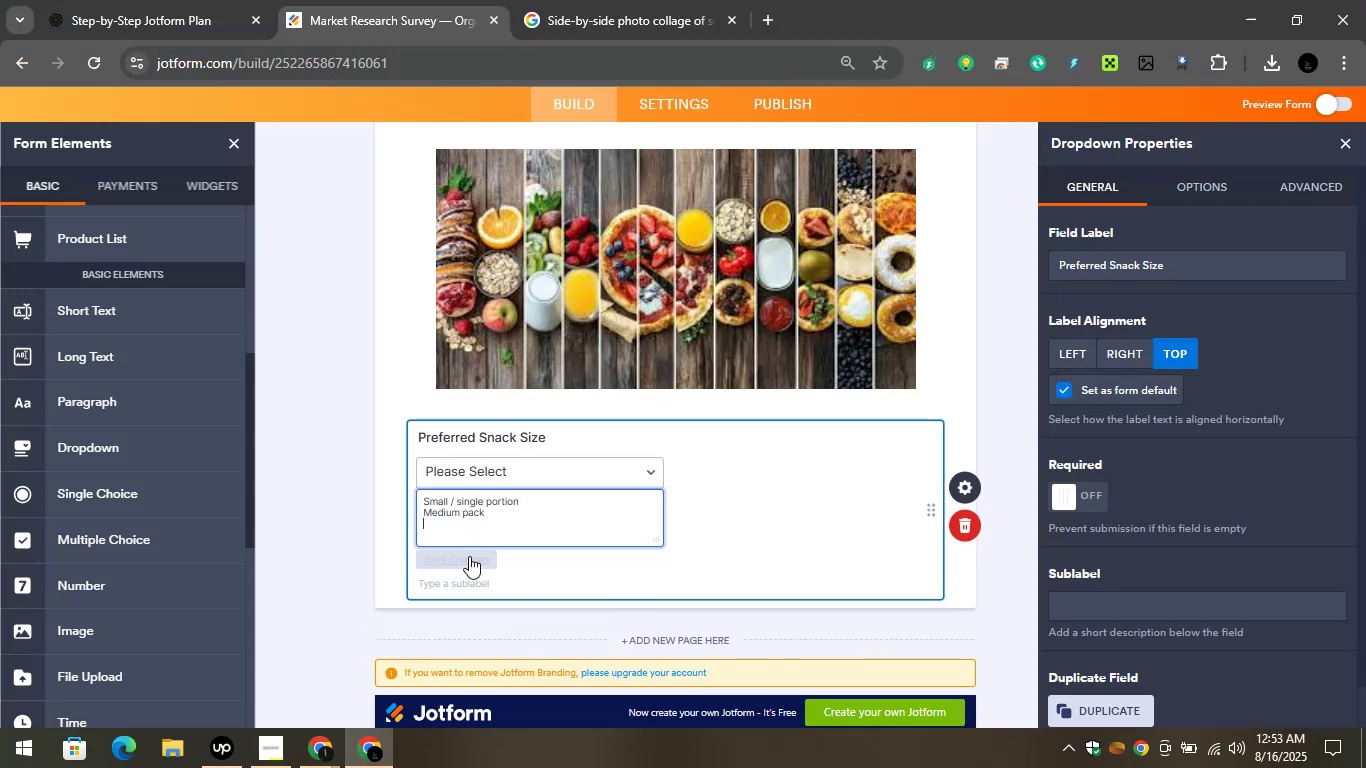 
key(Control+V)
 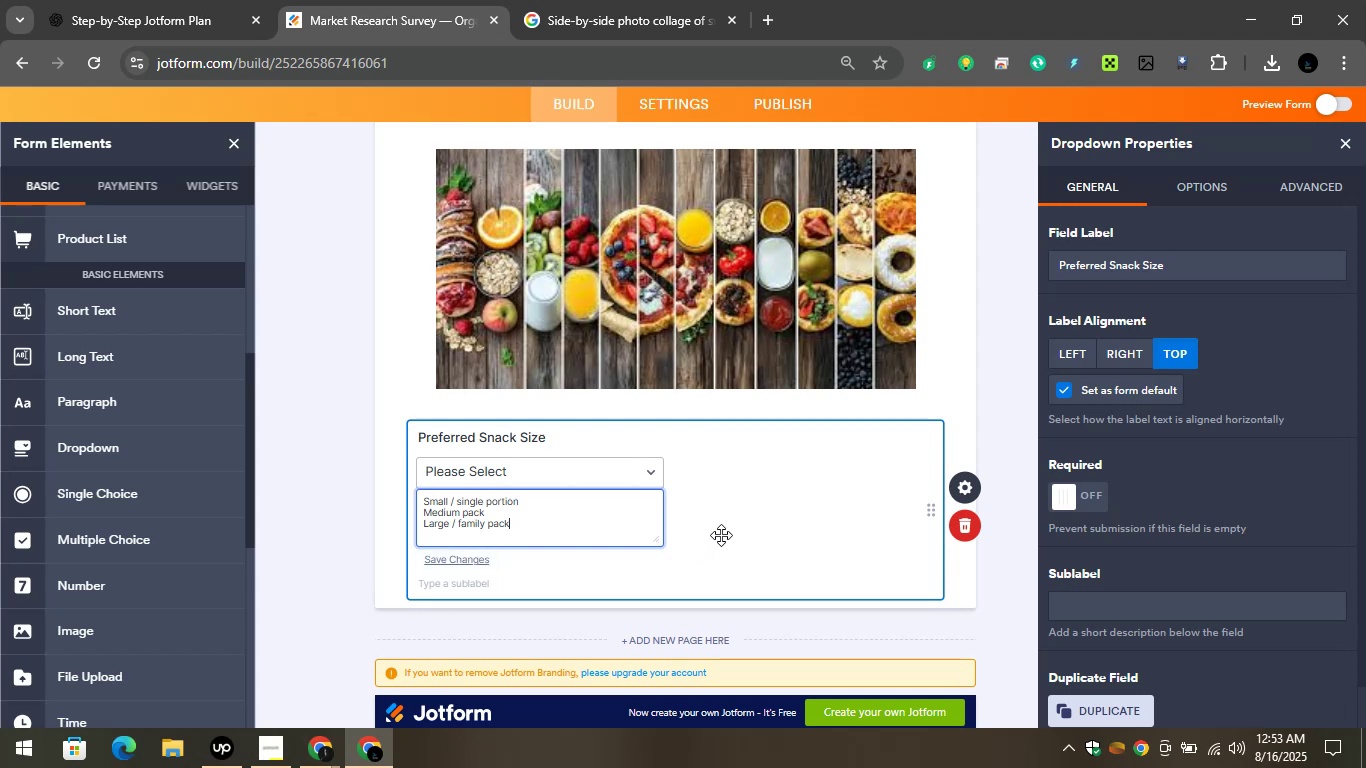 
left_click([723, 534])
 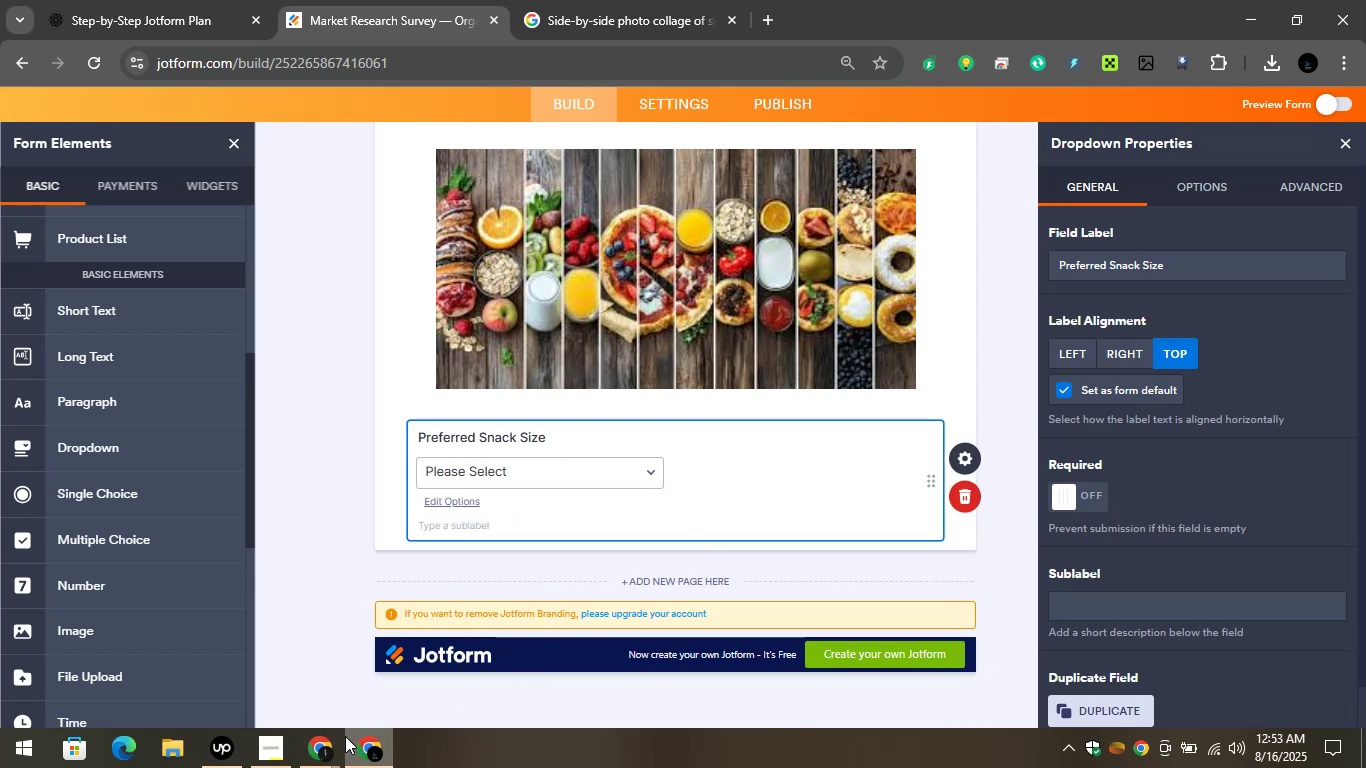 
left_click([344, 739])
 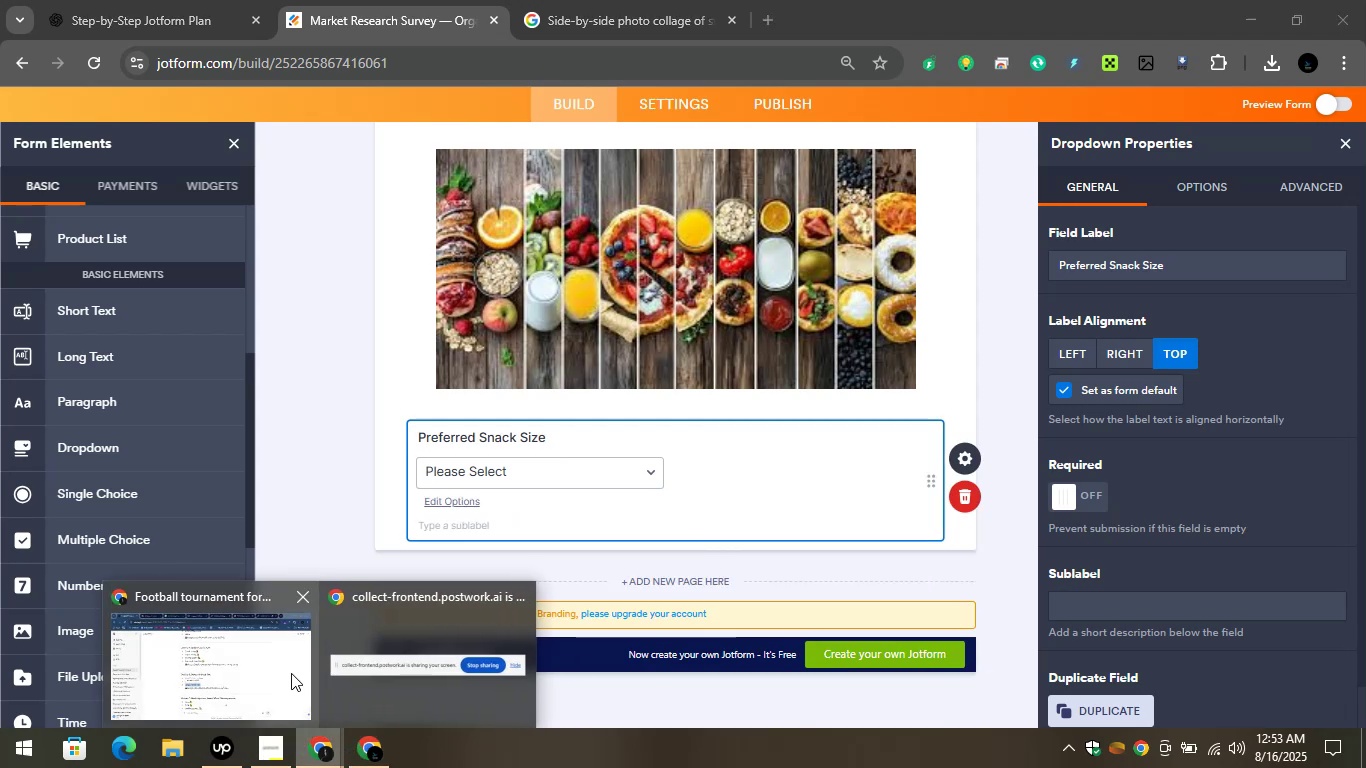 
left_click([291, 672])
 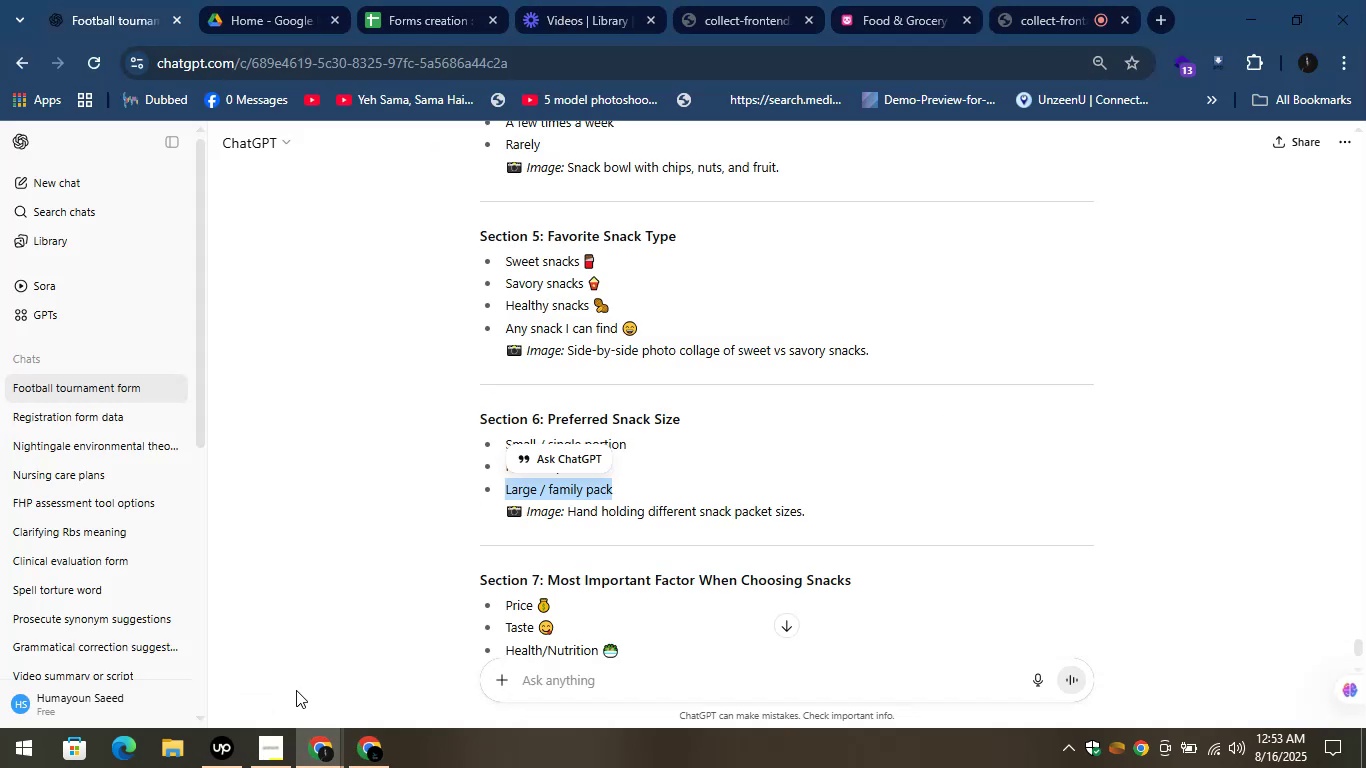 
wait(9.68)
 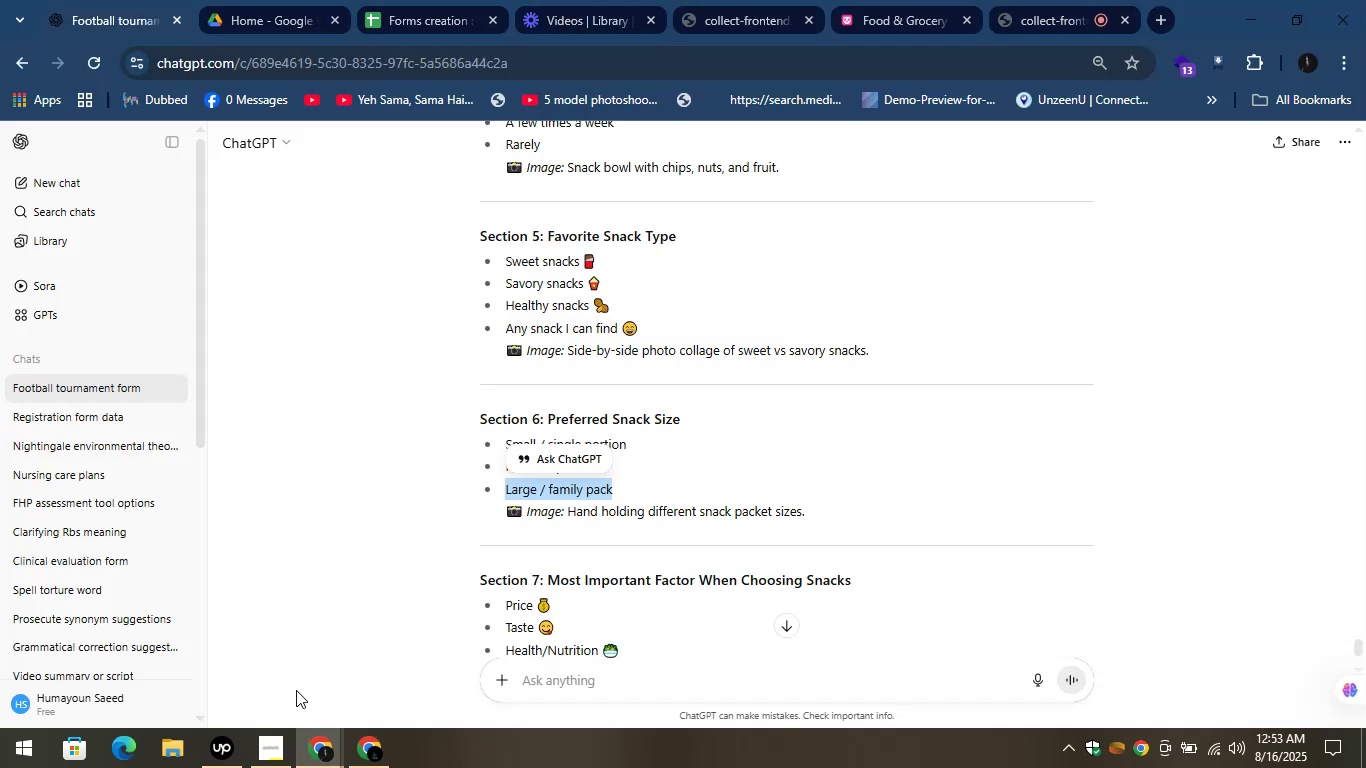 
left_click_drag(start_coordinate=[829, 516], to_coordinate=[563, 512])
 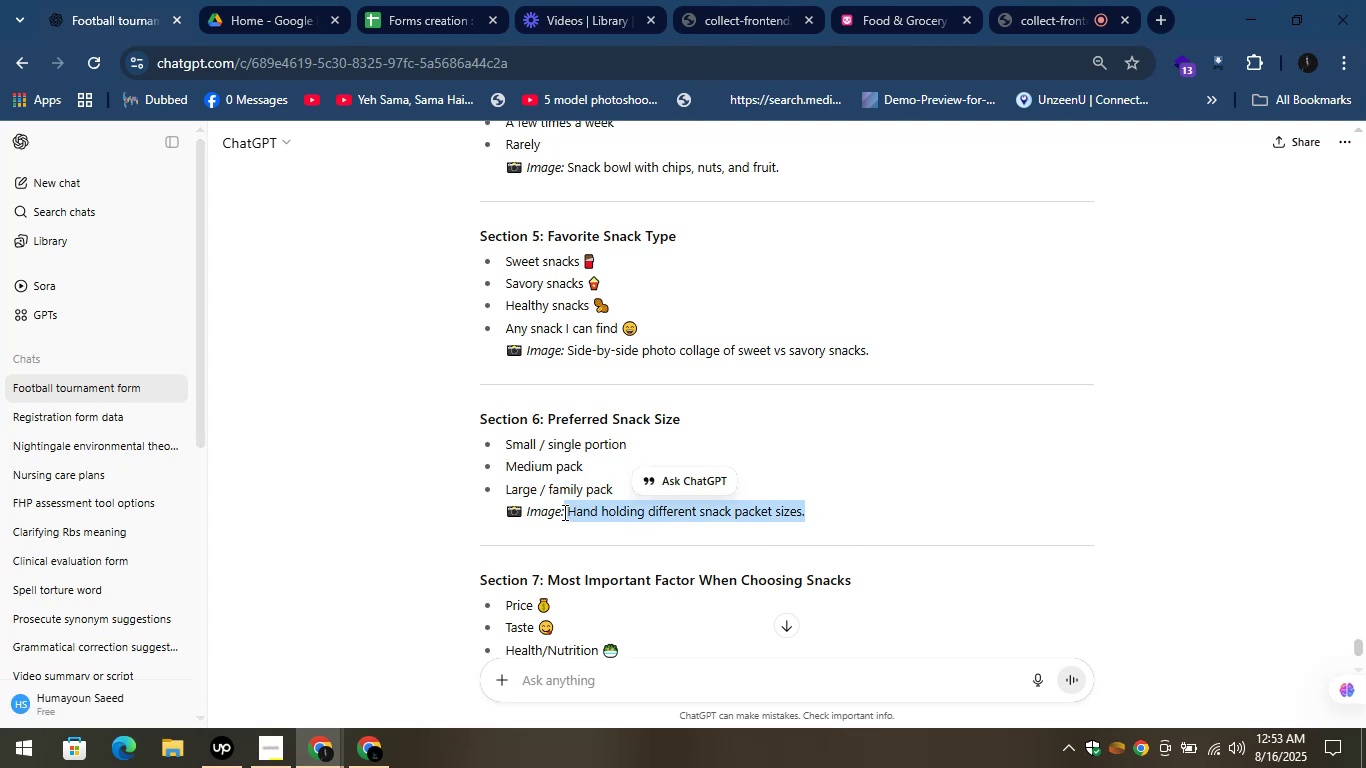 
key(Control+C)
 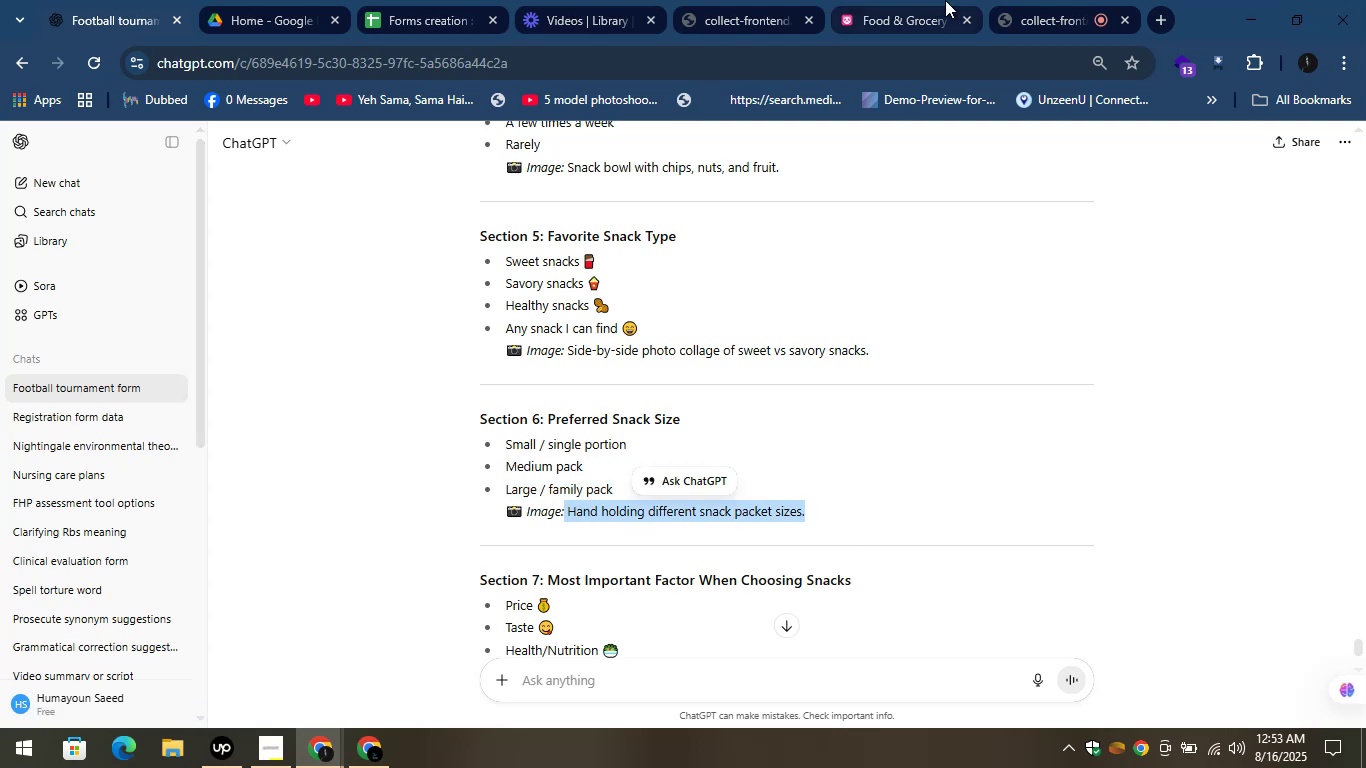 
left_click([927, 3])
 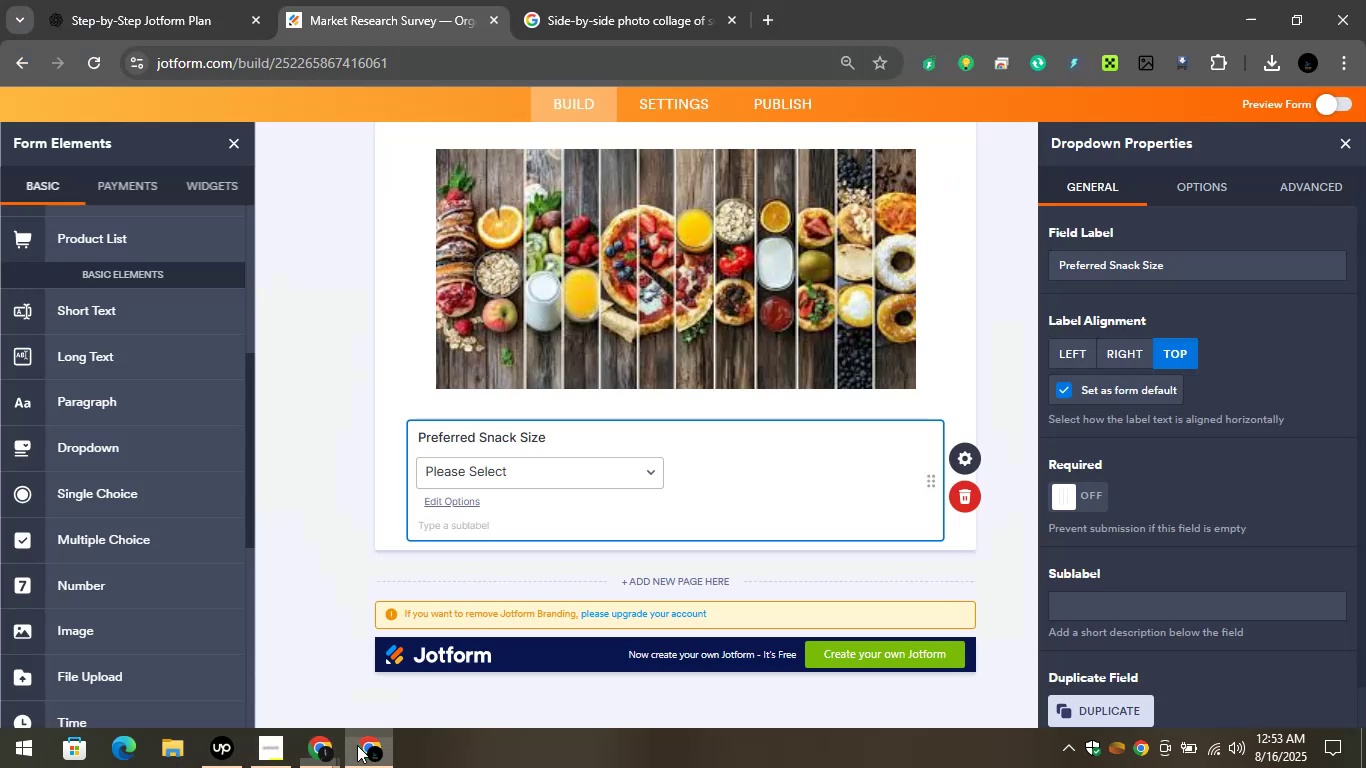 
left_click([622, 0])
 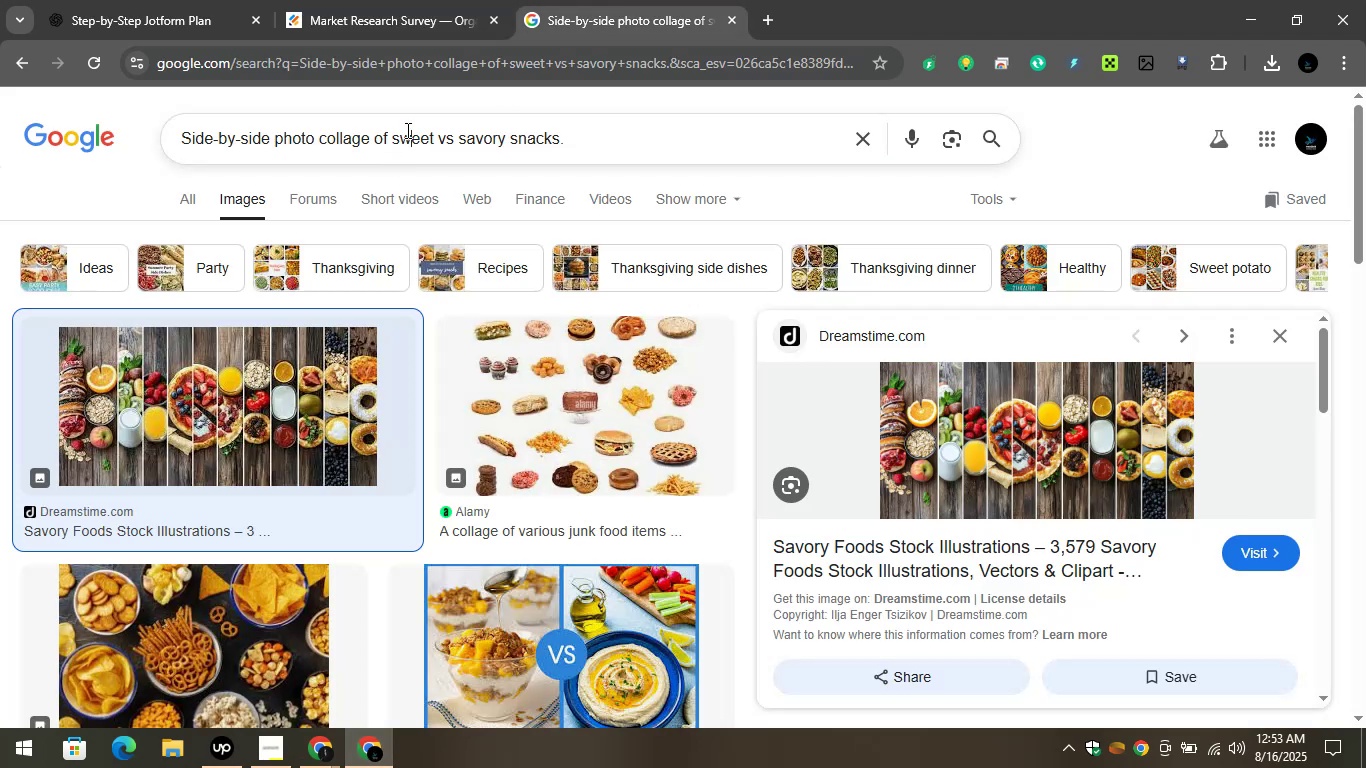 
key(Control+A)
 